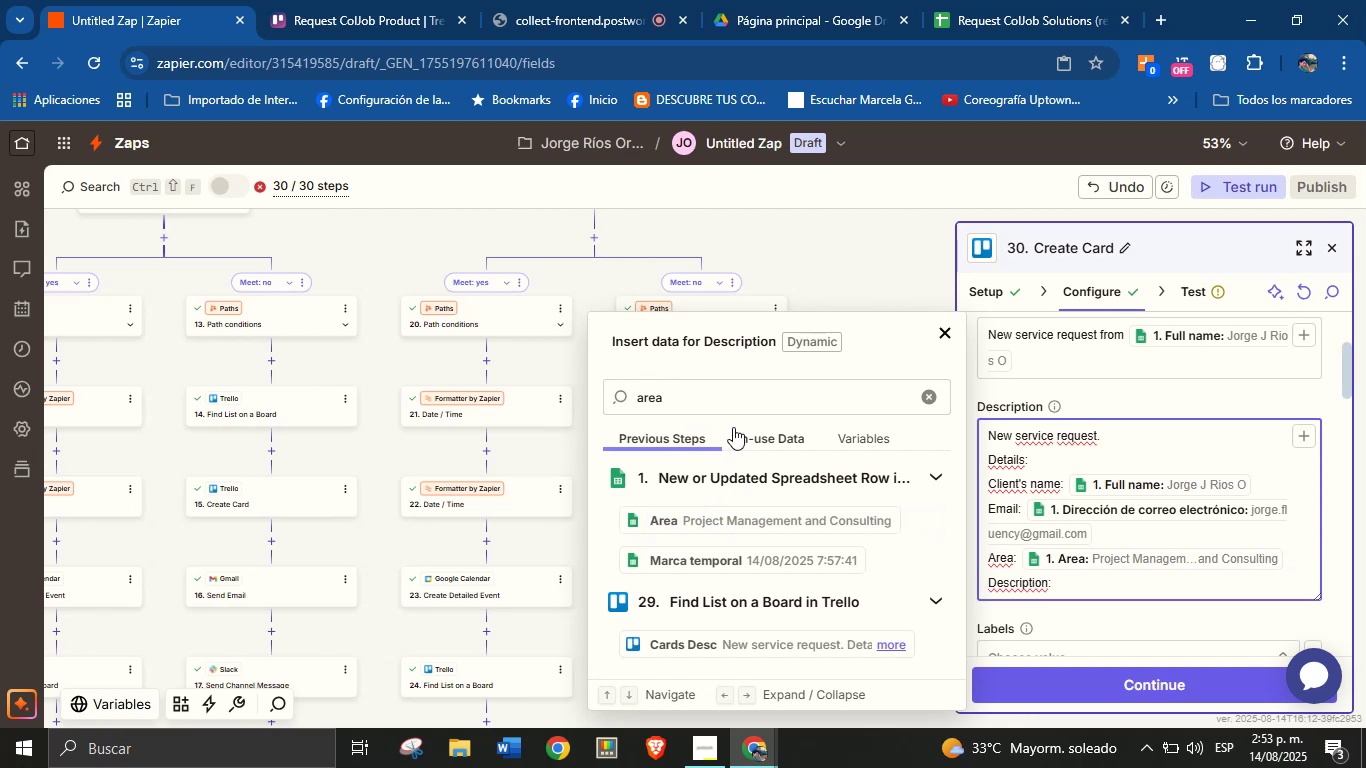 
double_click([738, 397])
 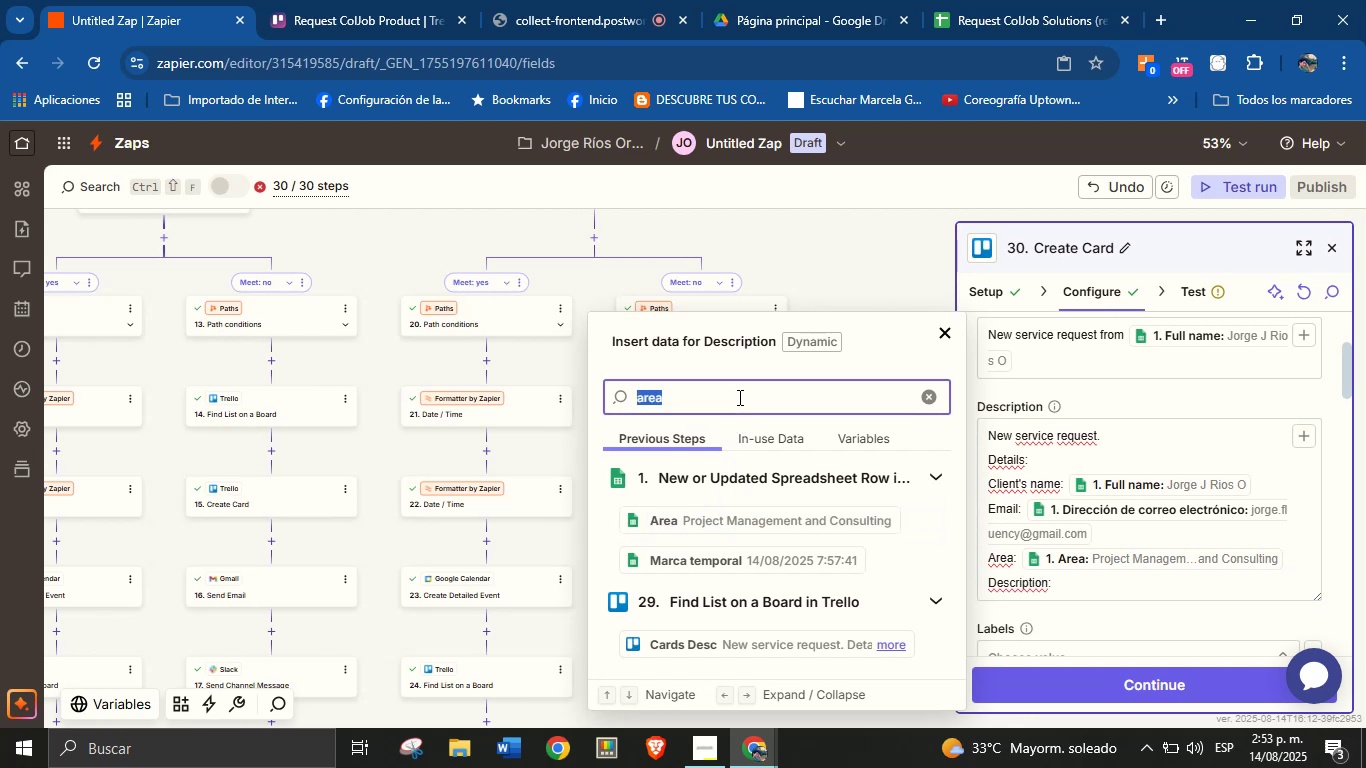 
type(ds)
key(Backspace)
type(escr)
 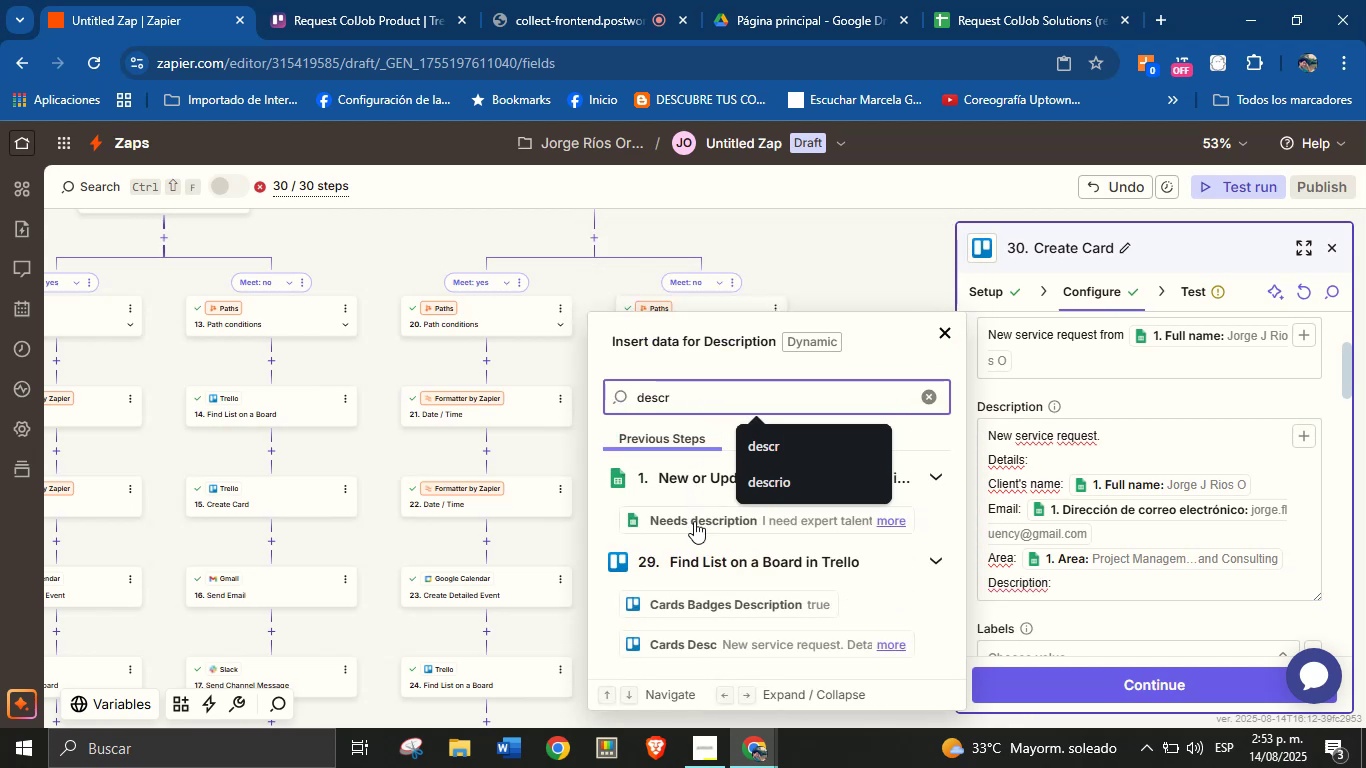 
left_click([694, 522])
 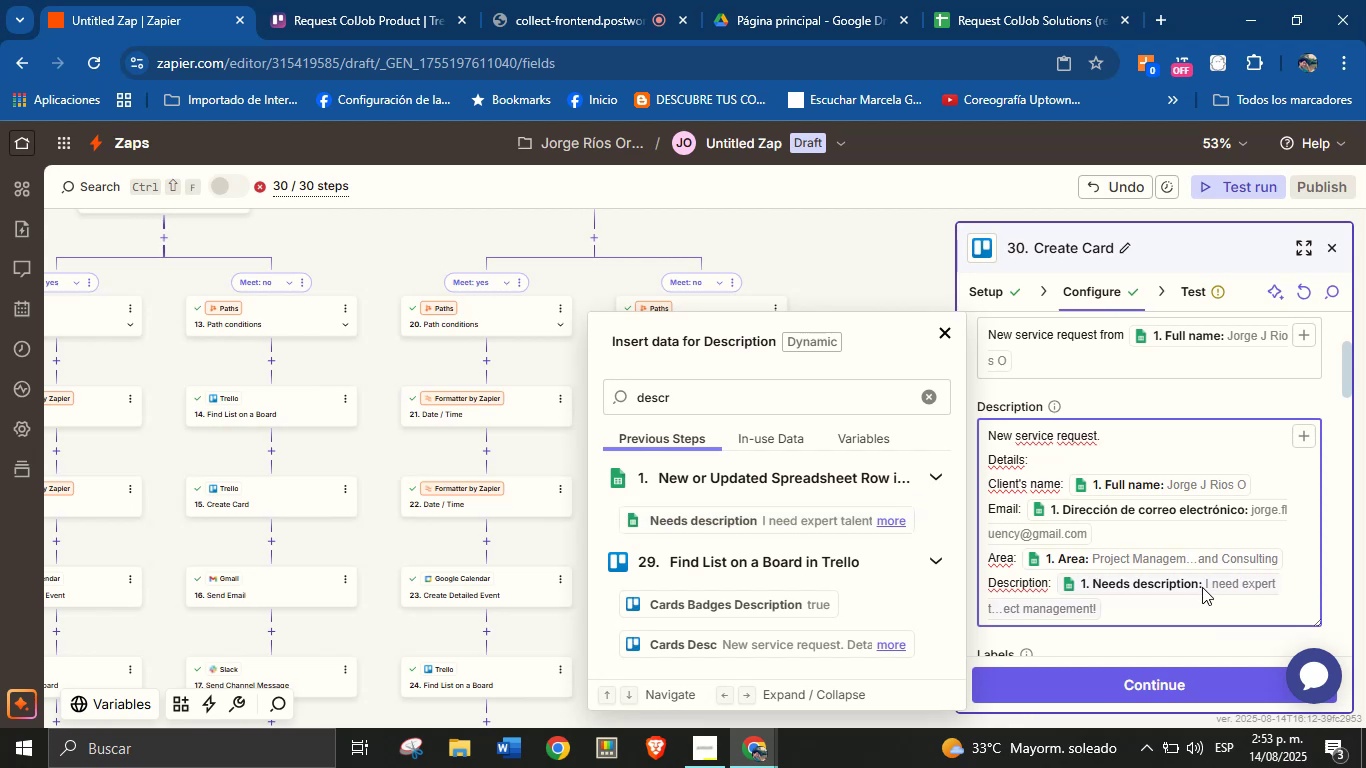 
key(Enter)
 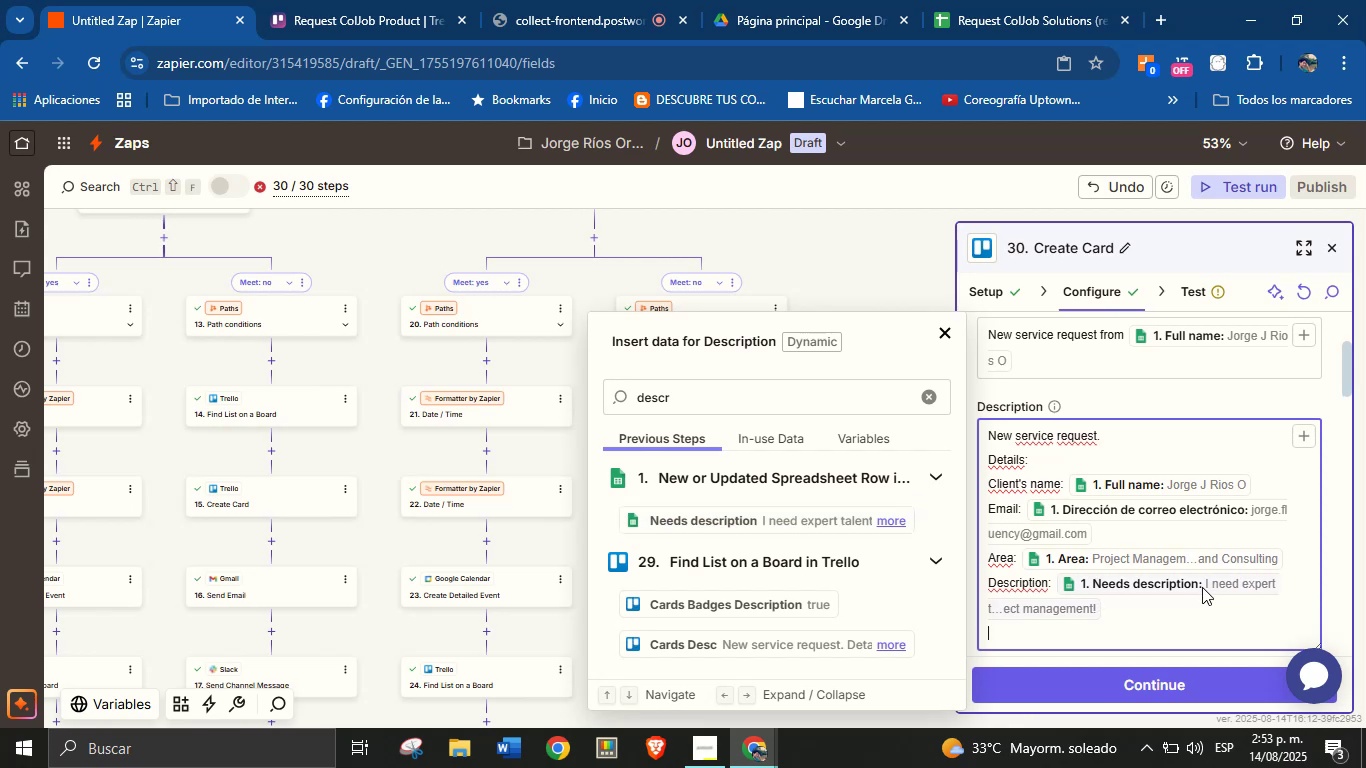 
type(Creation date> )
 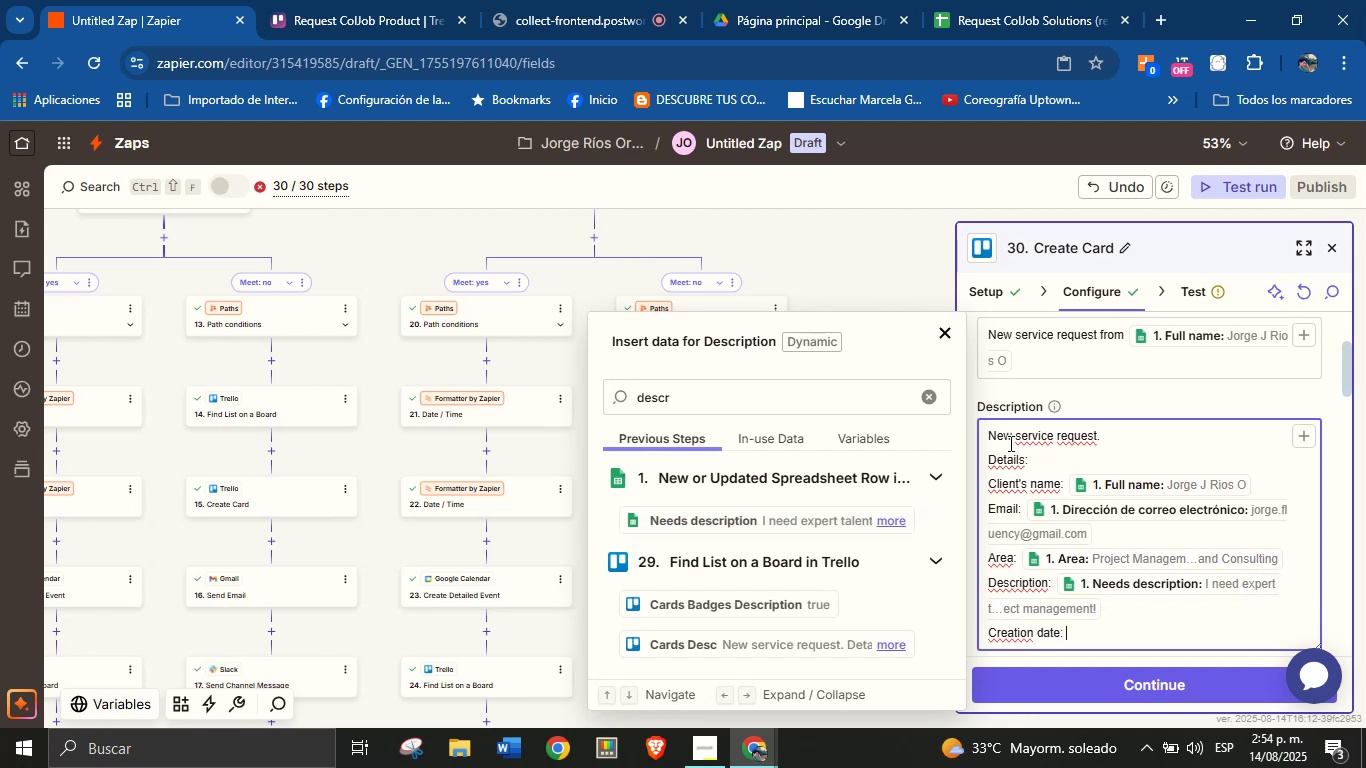 
left_click([932, 392])
 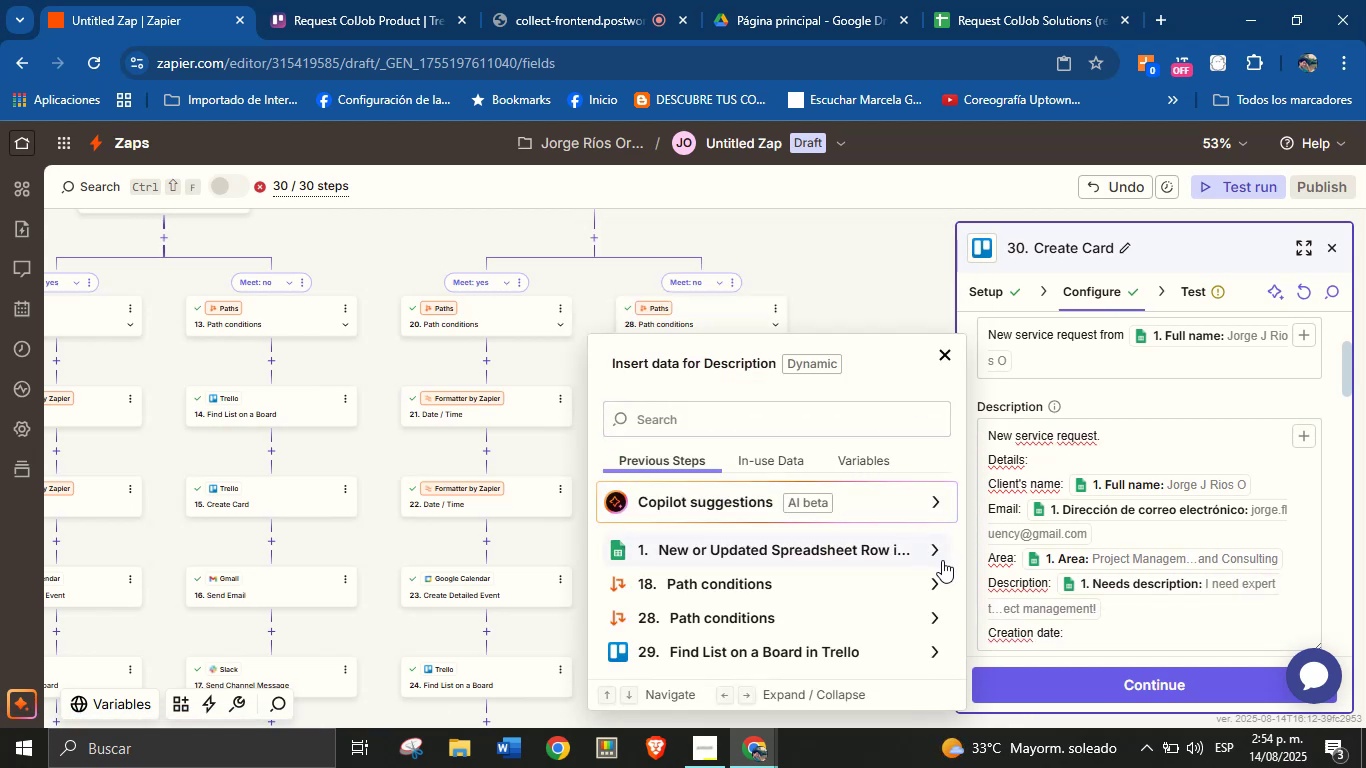 
left_click([935, 548])
 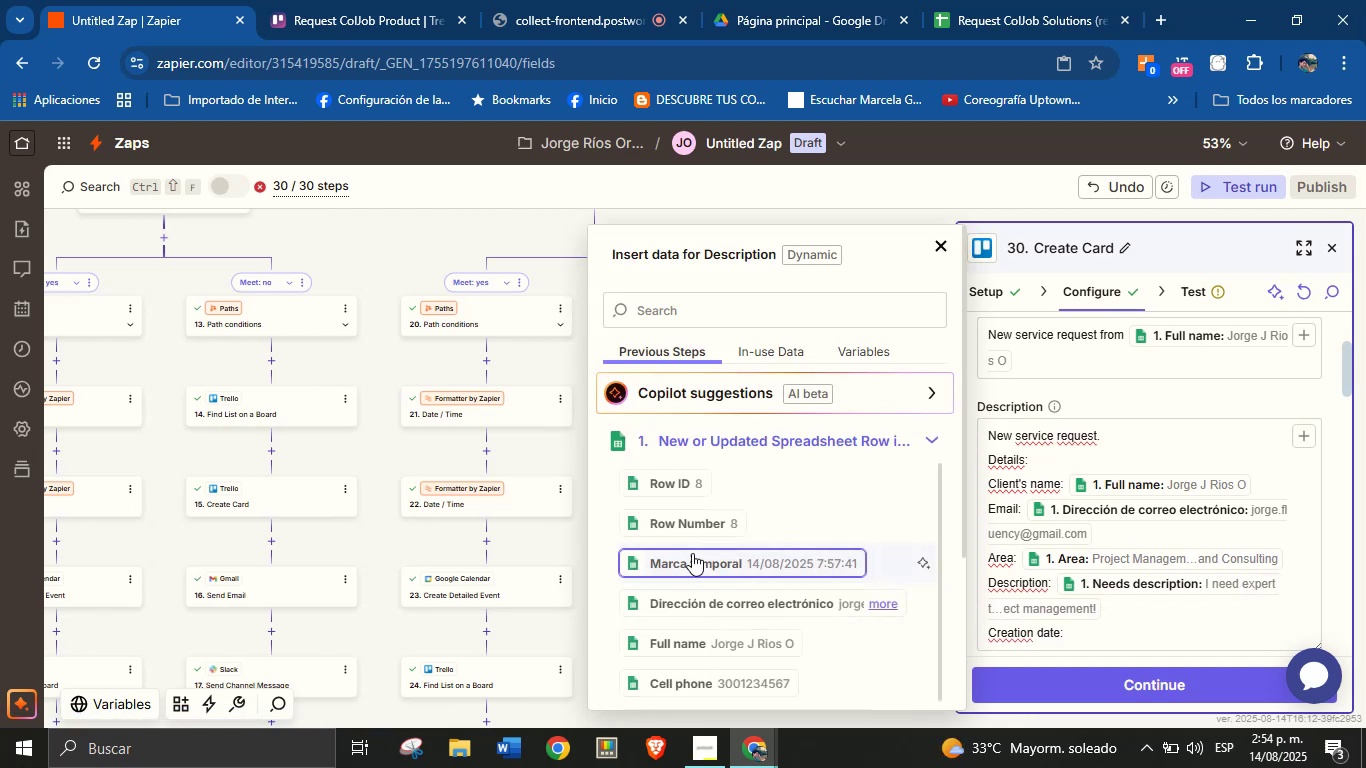 
scroll: coordinate [722, 547], scroll_direction: none, amount: 0.0
 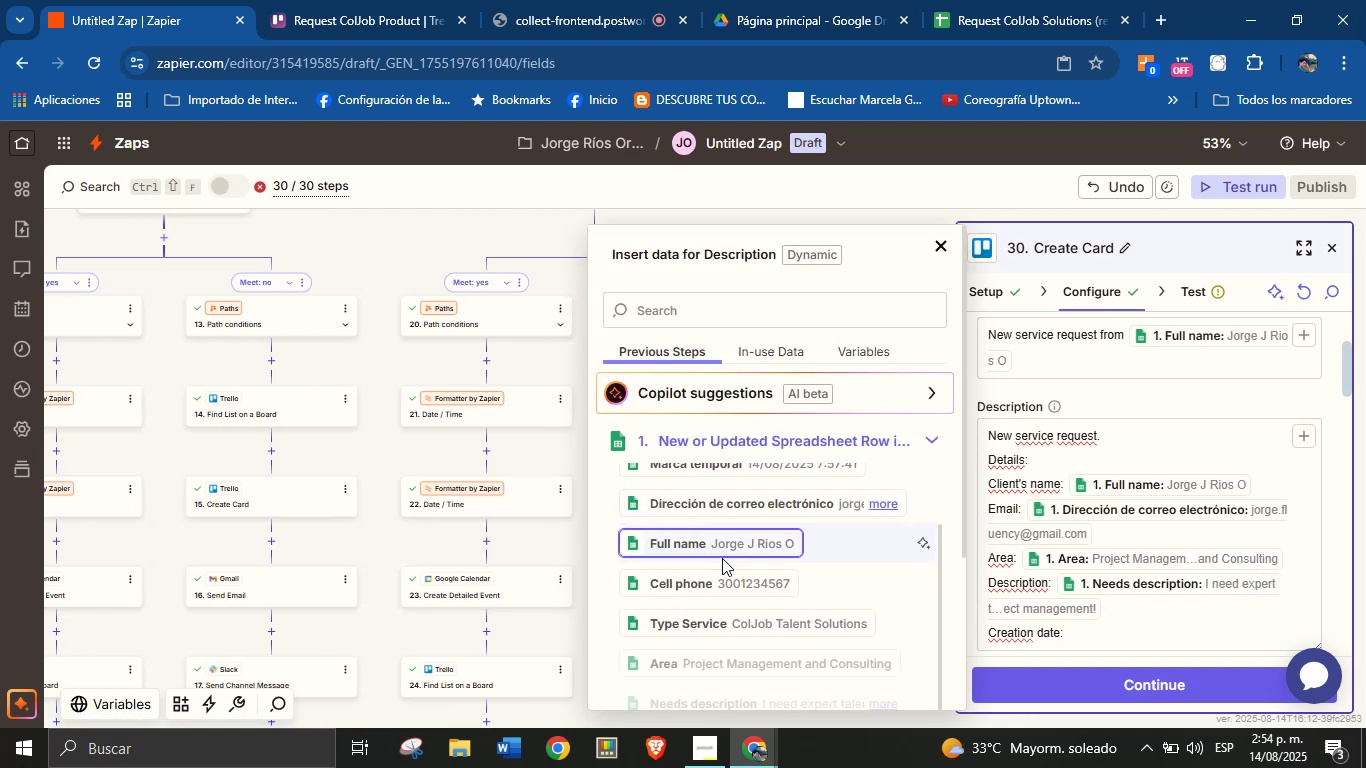 
scroll: coordinate [733, 560], scroll_direction: down, amount: 1.0
 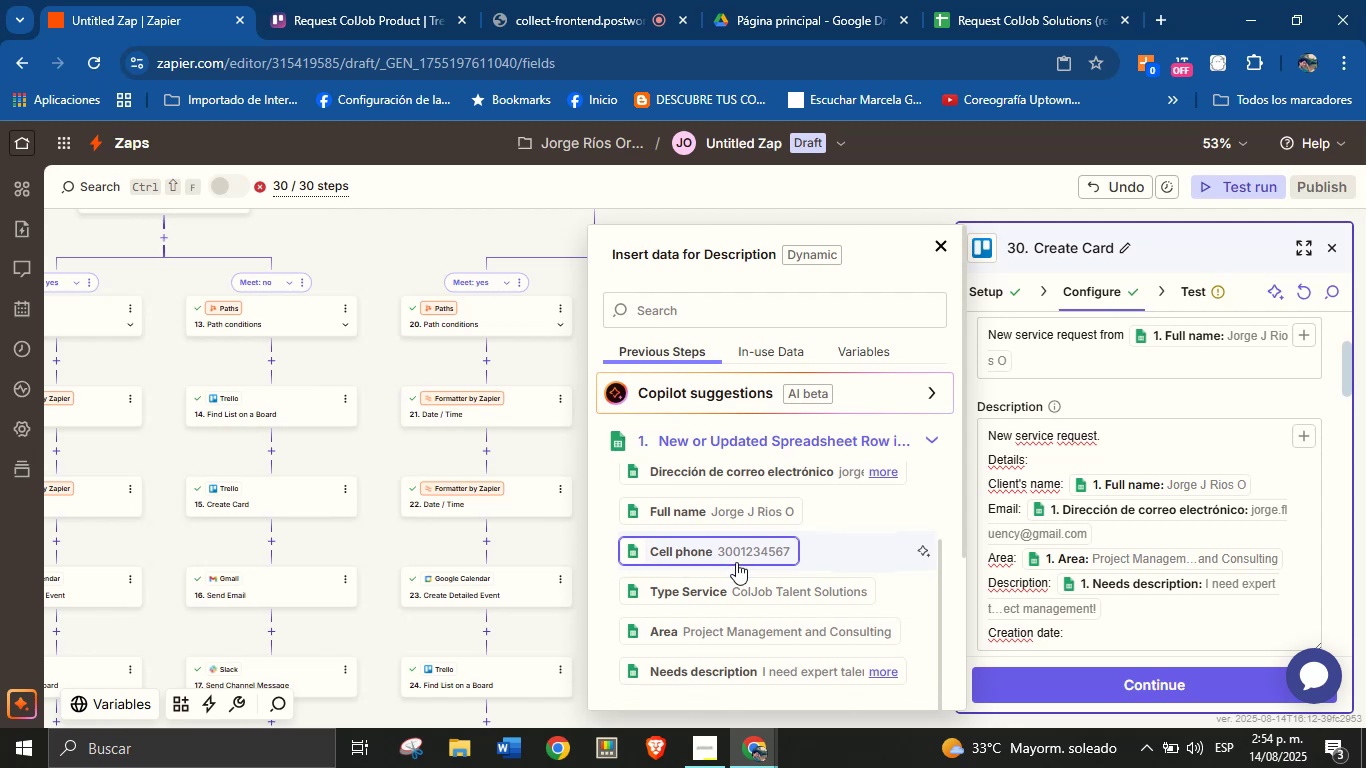 
scroll: coordinate [746, 560], scroll_direction: none, amount: 0.0
 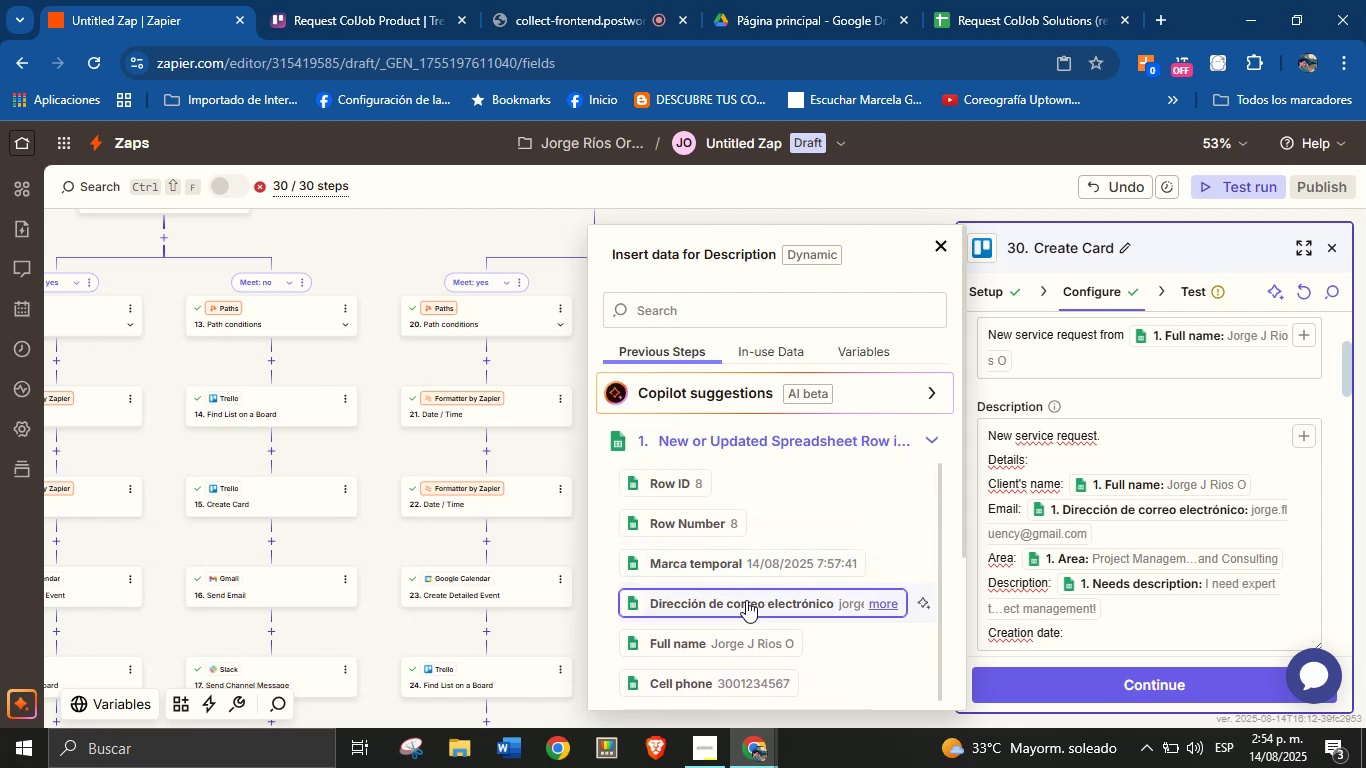 
left_click([751, 565])
 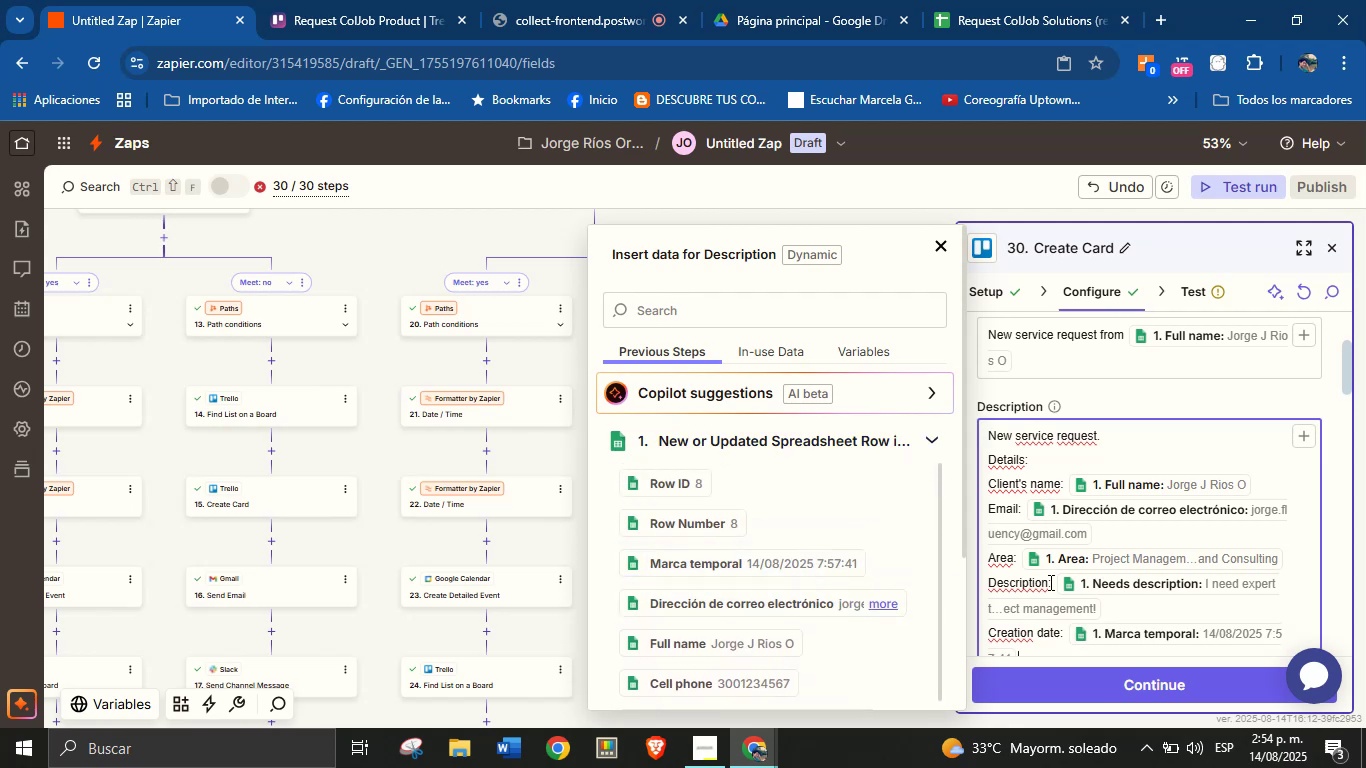 
scroll: coordinate [1147, 543], scroll_direction: up, amount: 1.0
 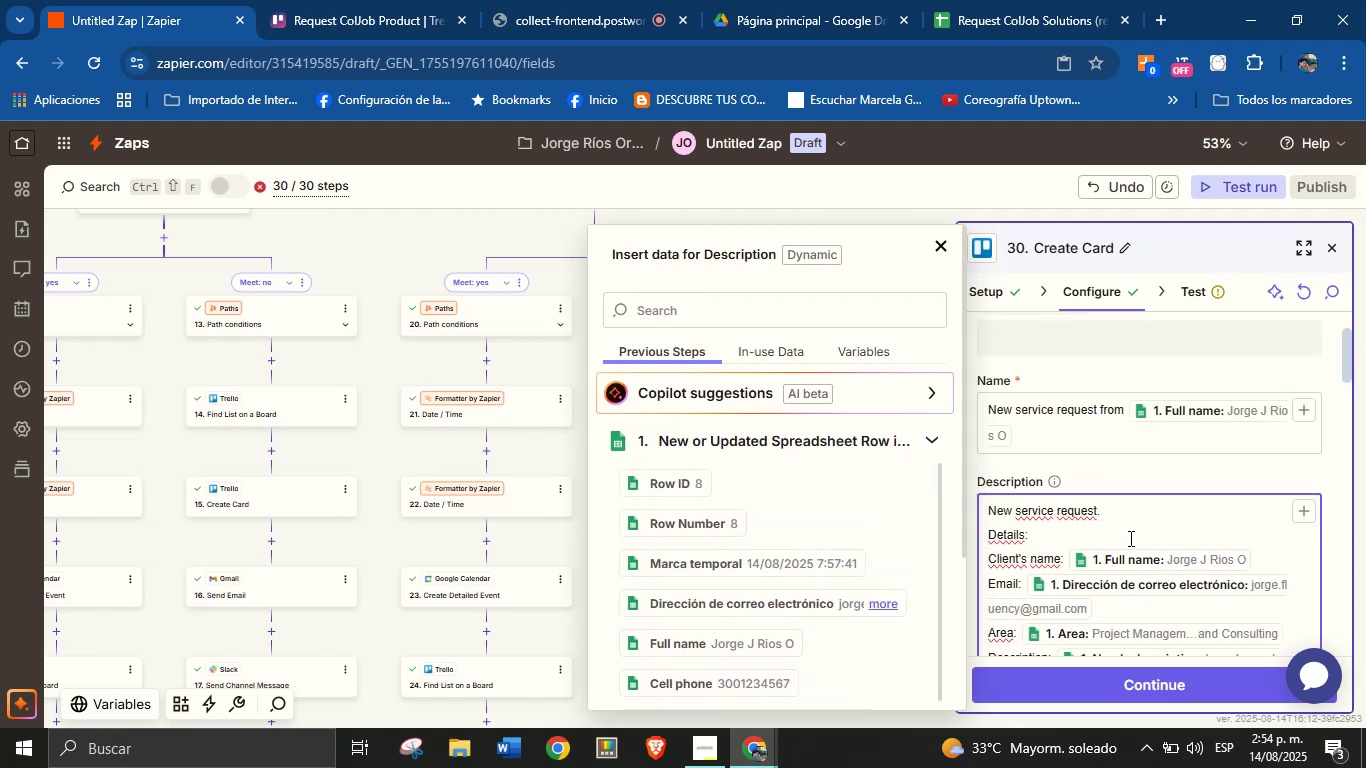 
scroll: coordinate [1102, 519], scroll_direction: down, amount: 4.0
 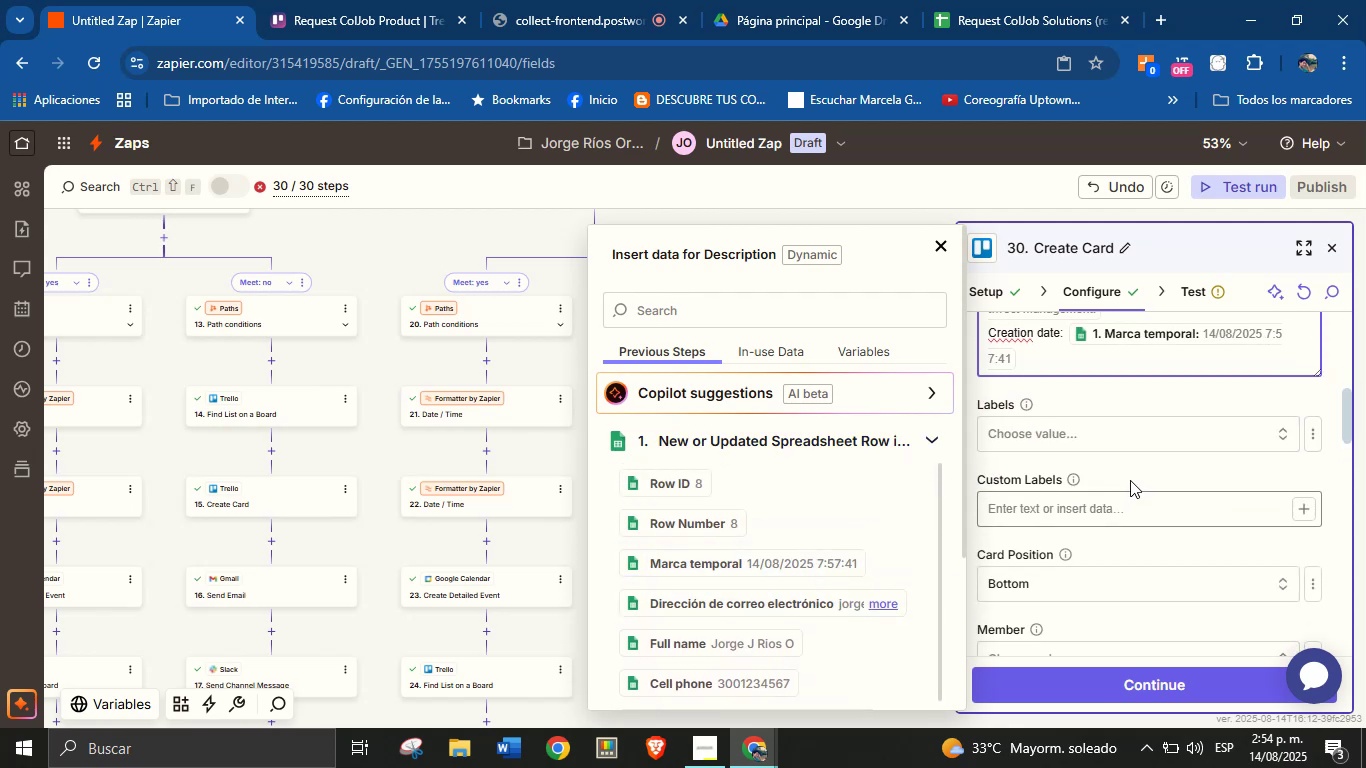 
left_click([1130, 484])
 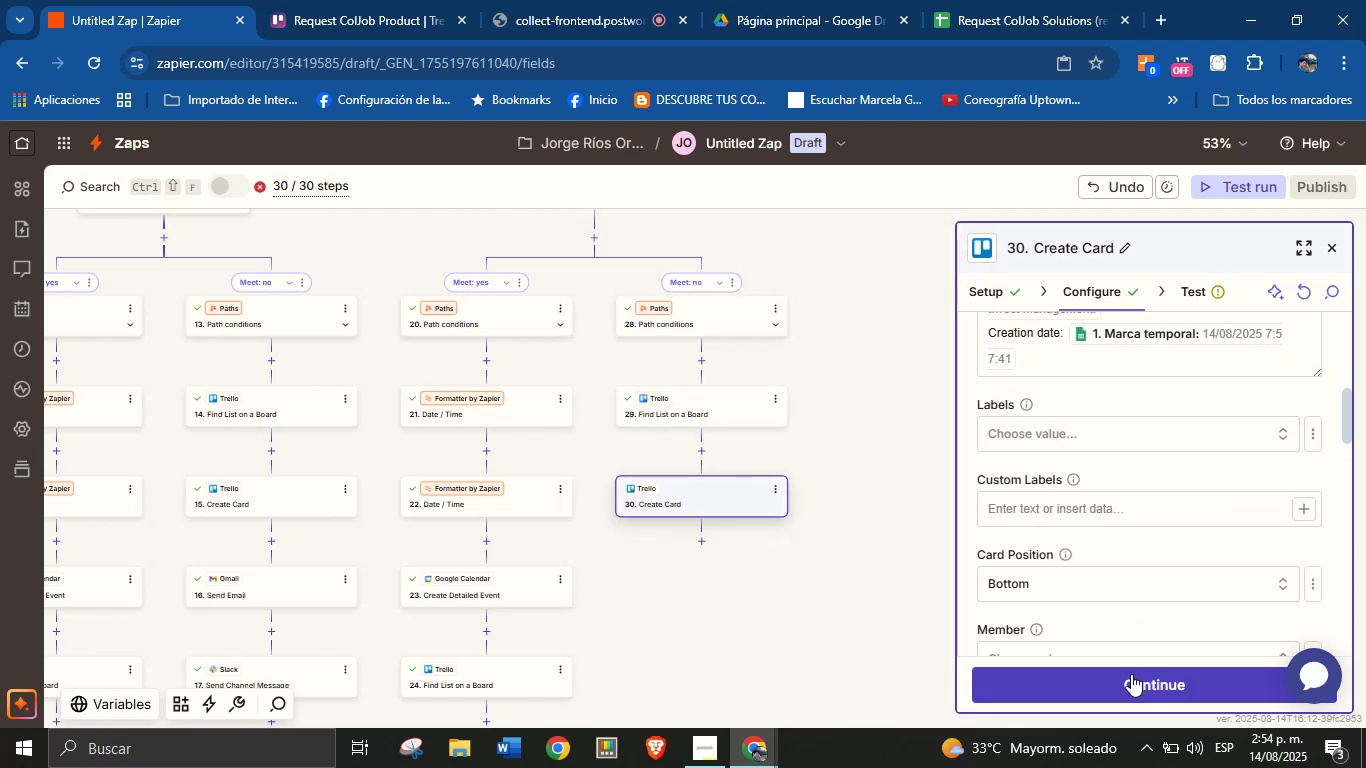 
left_click([1131, 674])
 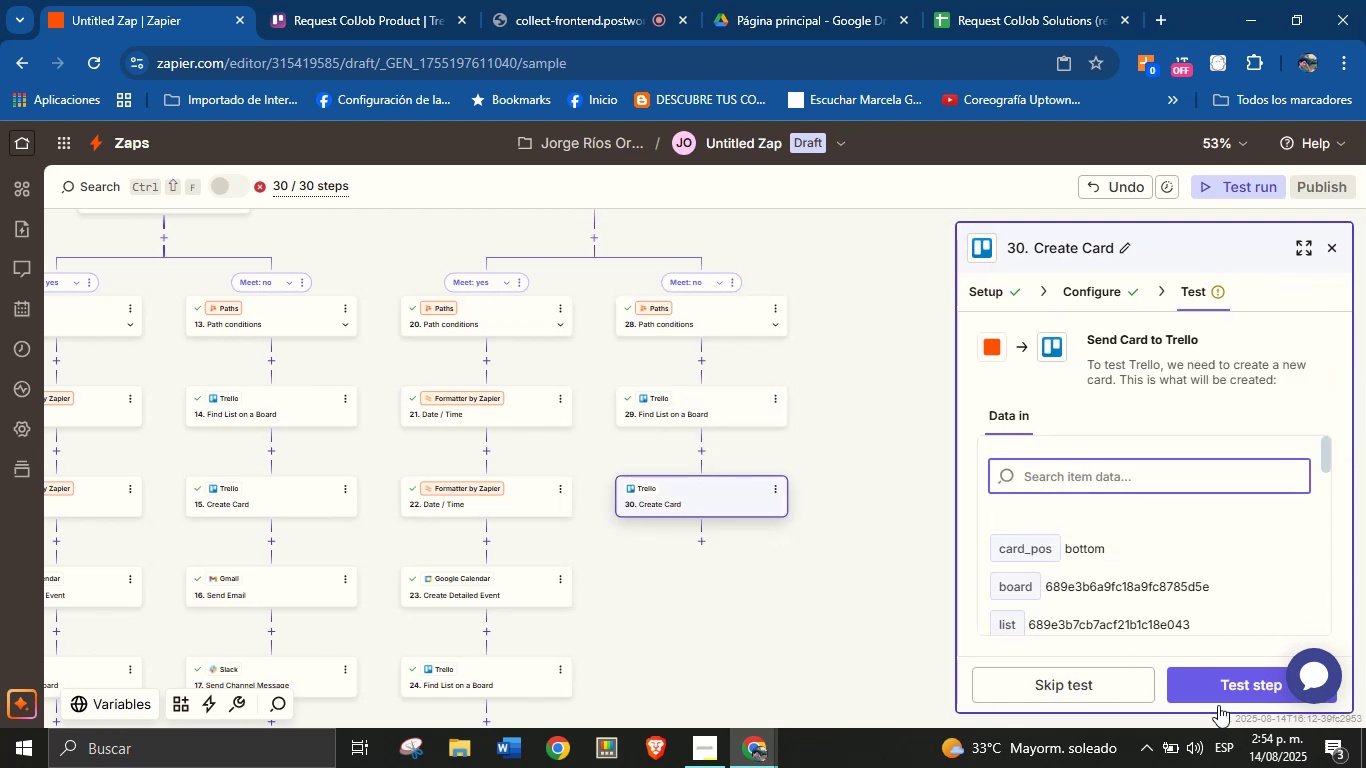 
left_click([1226, 693])
 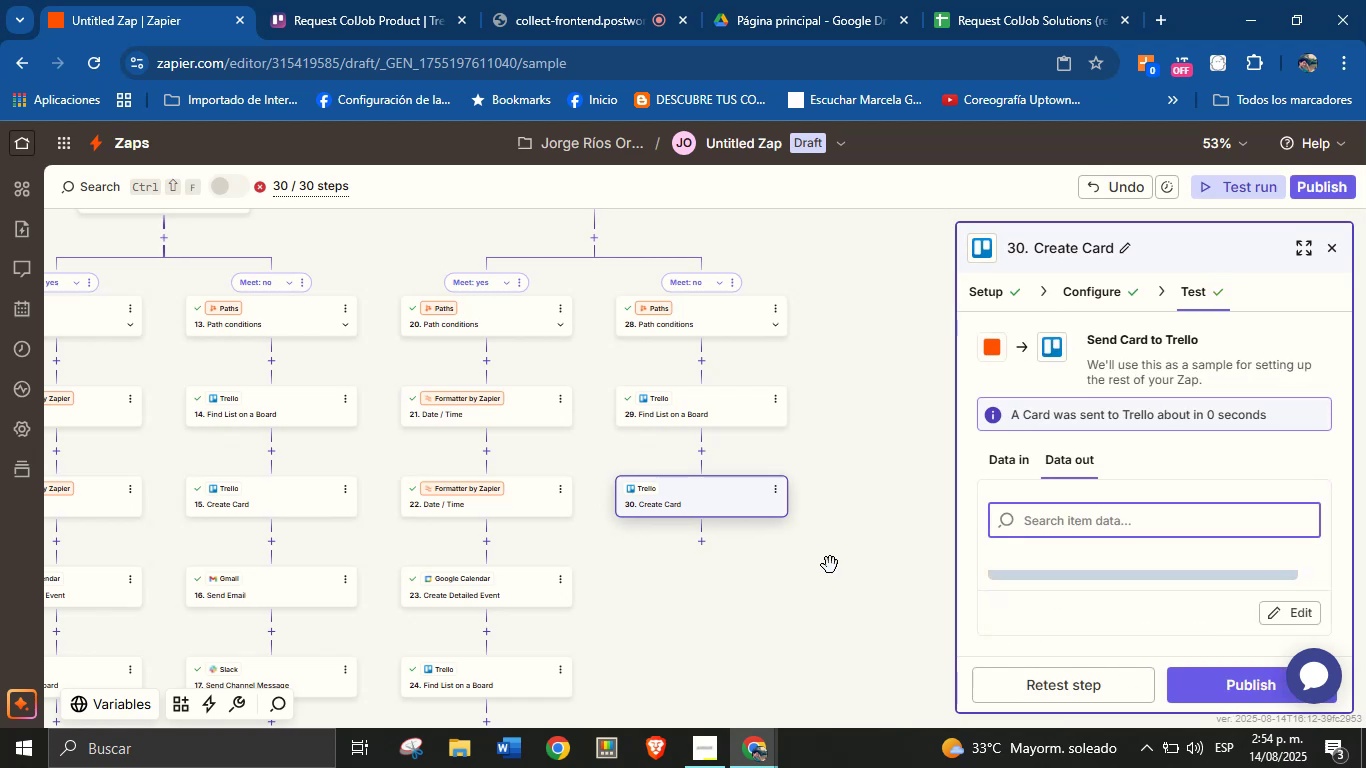 
wait(7.25)
 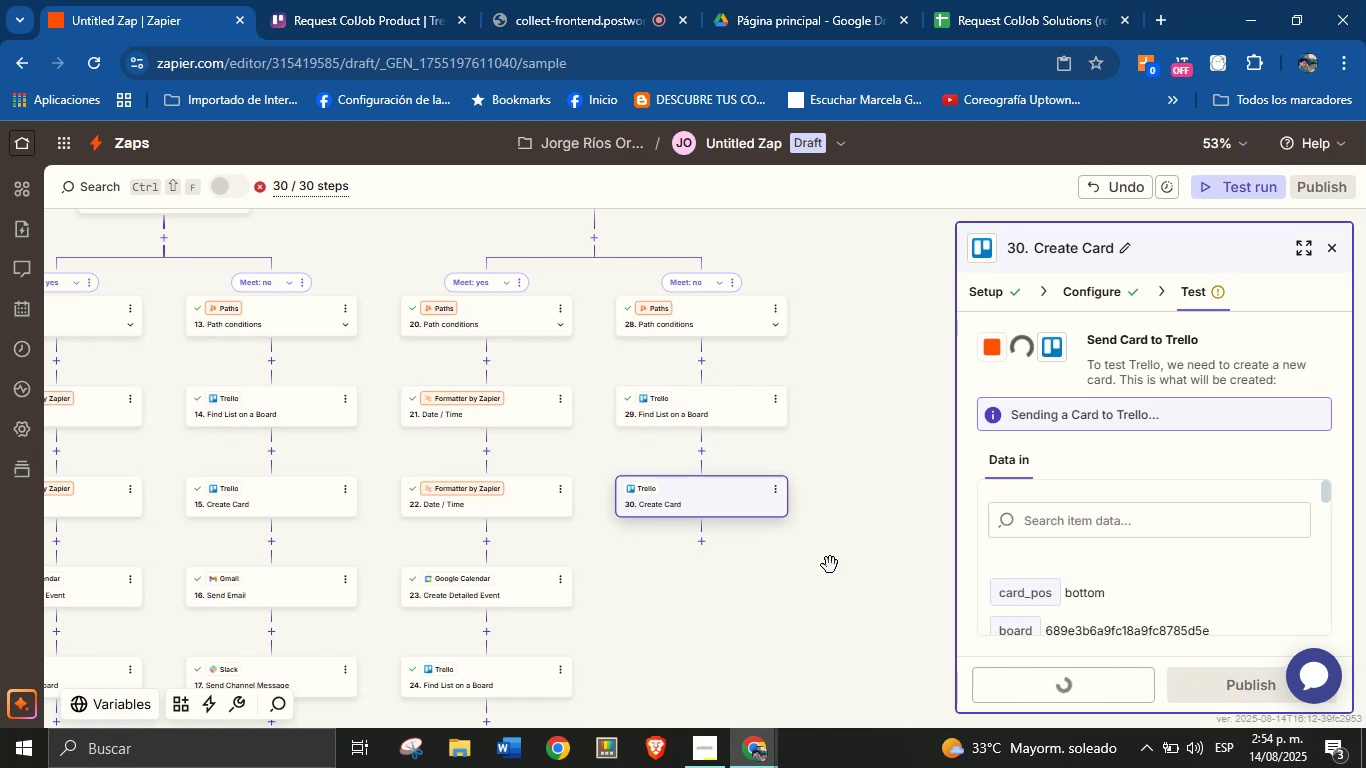 
left_click([704, 540])
 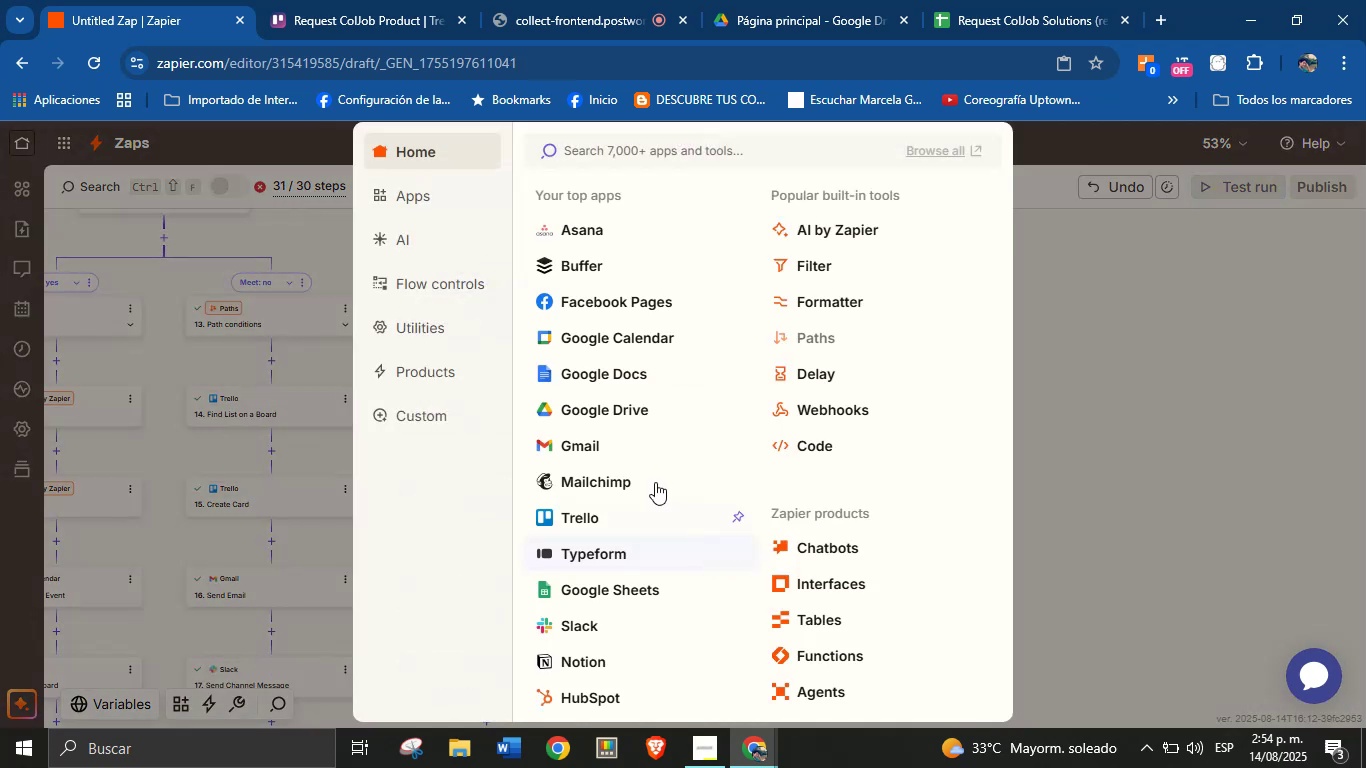 
left_click([607, 437])
 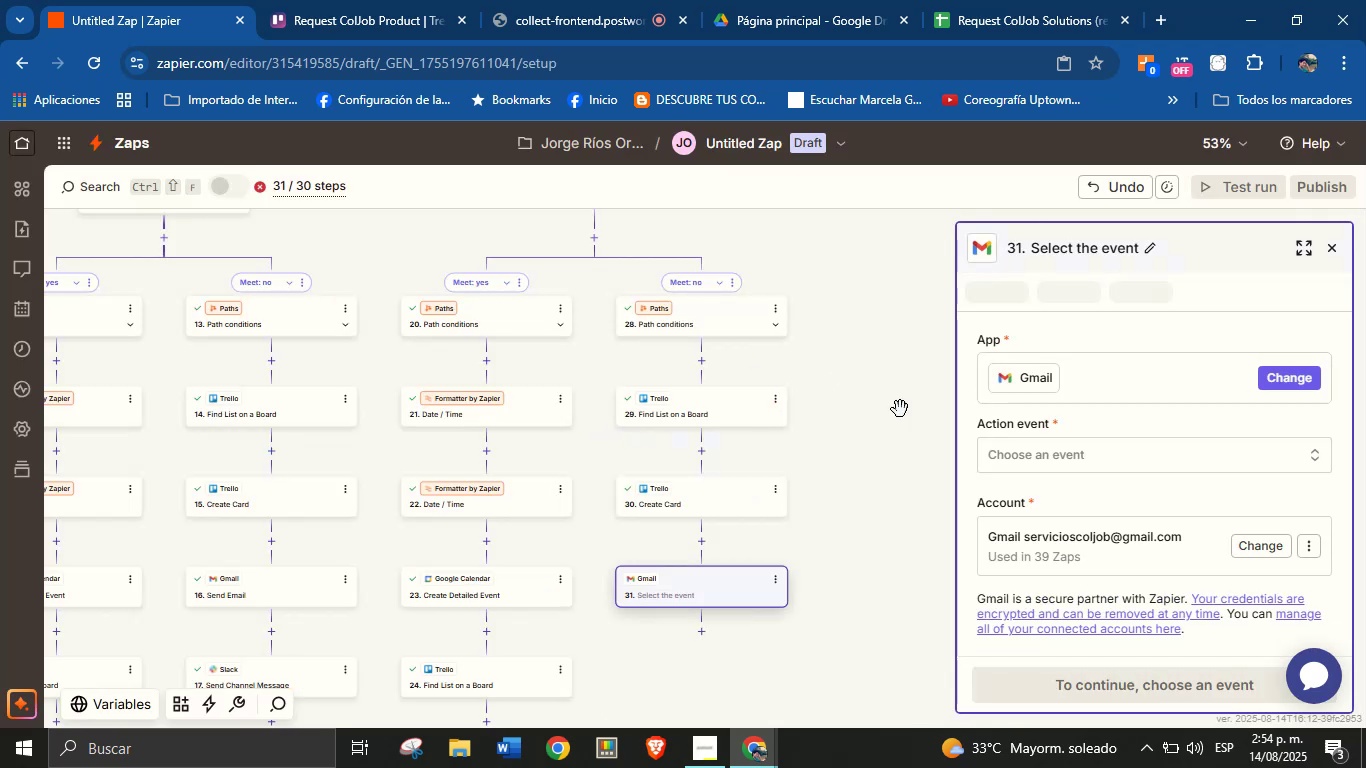 
left_click([1004, 442])
 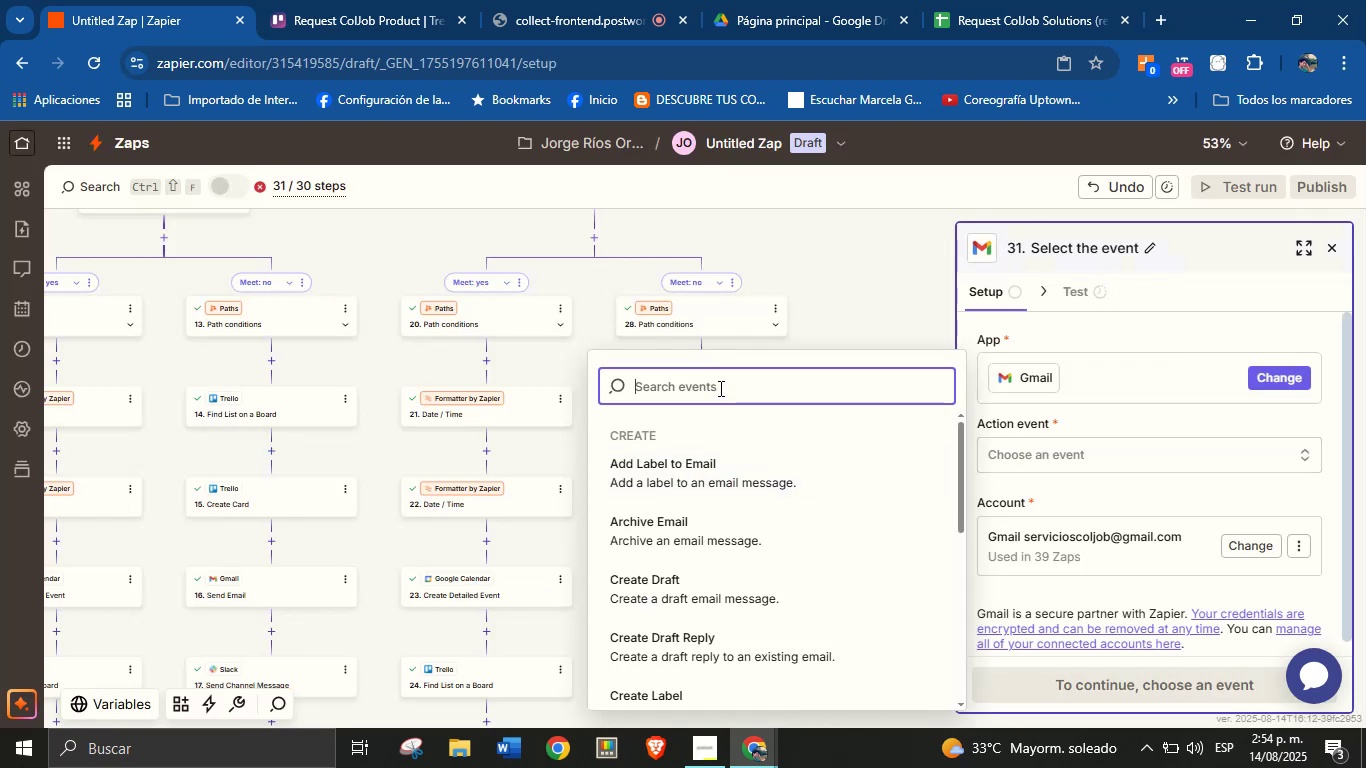 
type(send)
 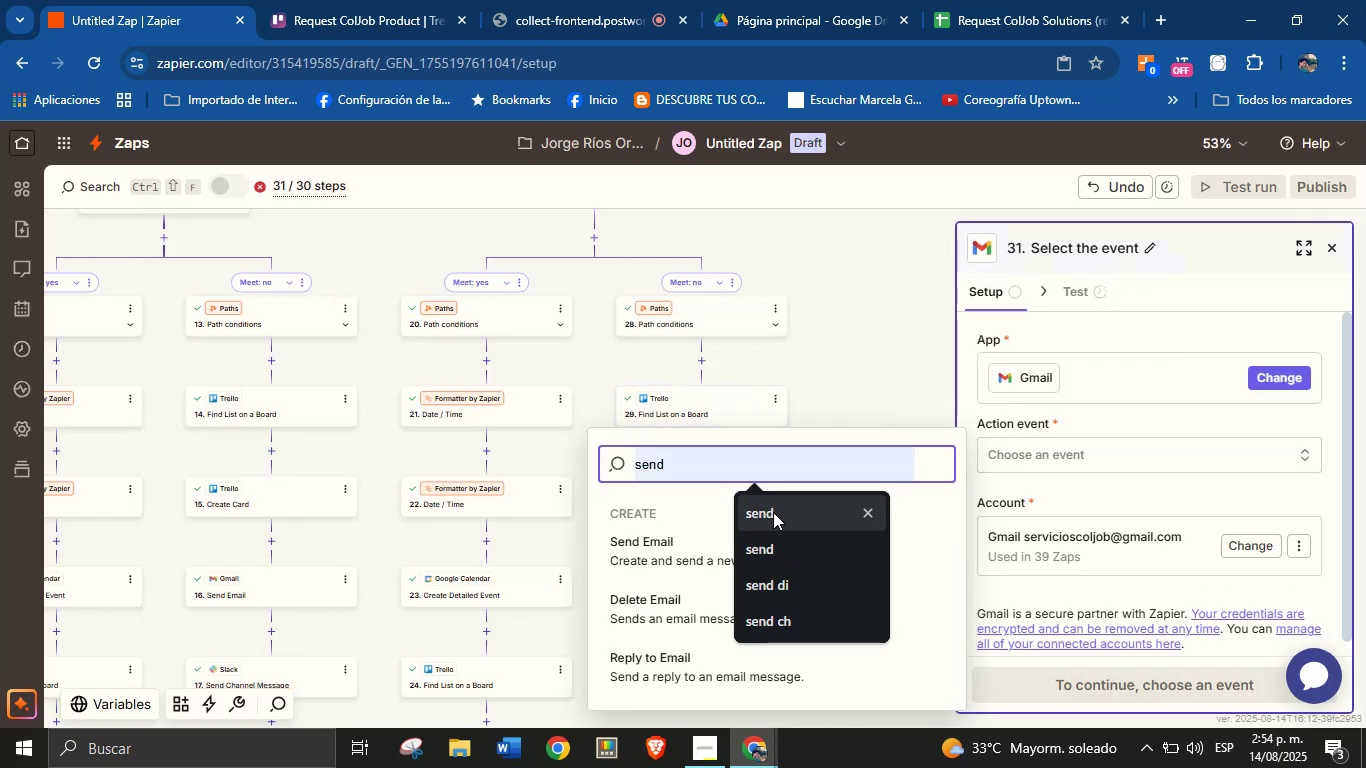 
left_click([655, 546])
 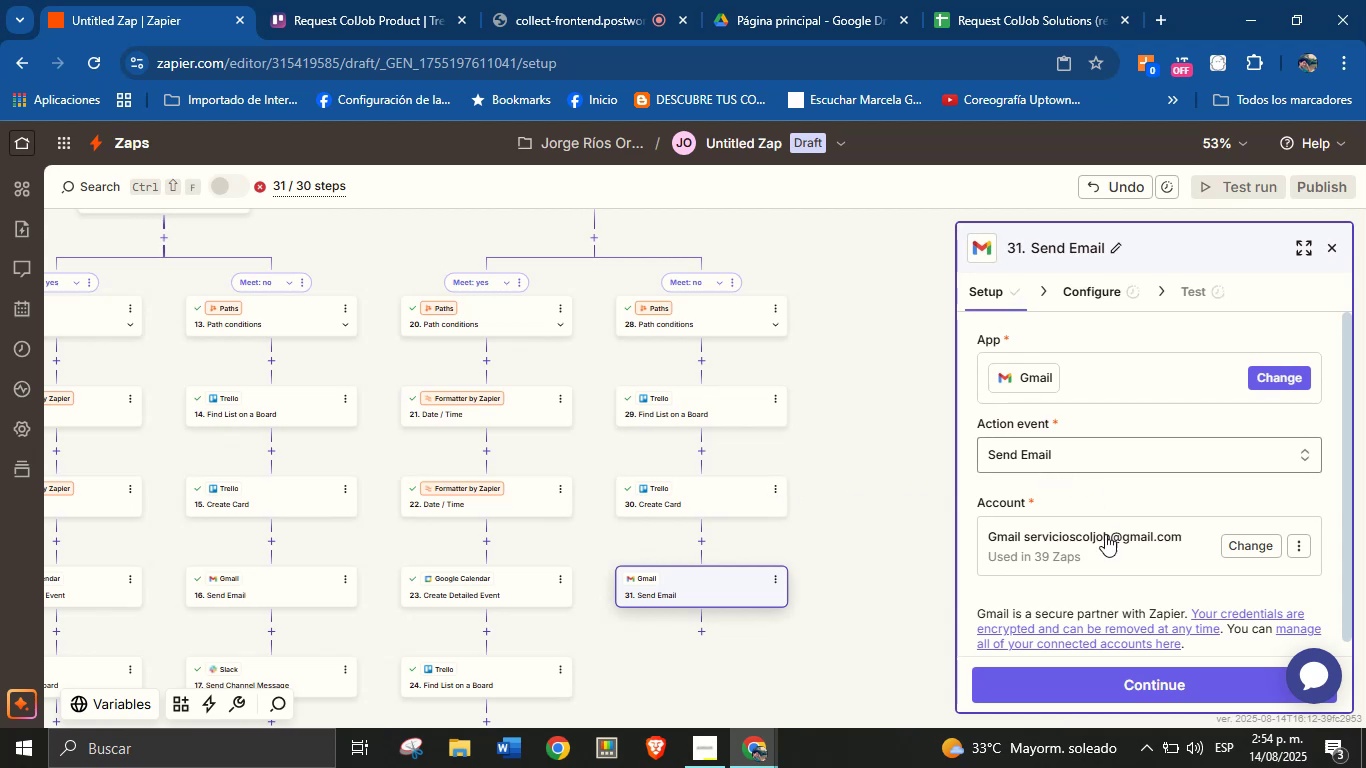 
left_click([1121, 676])
 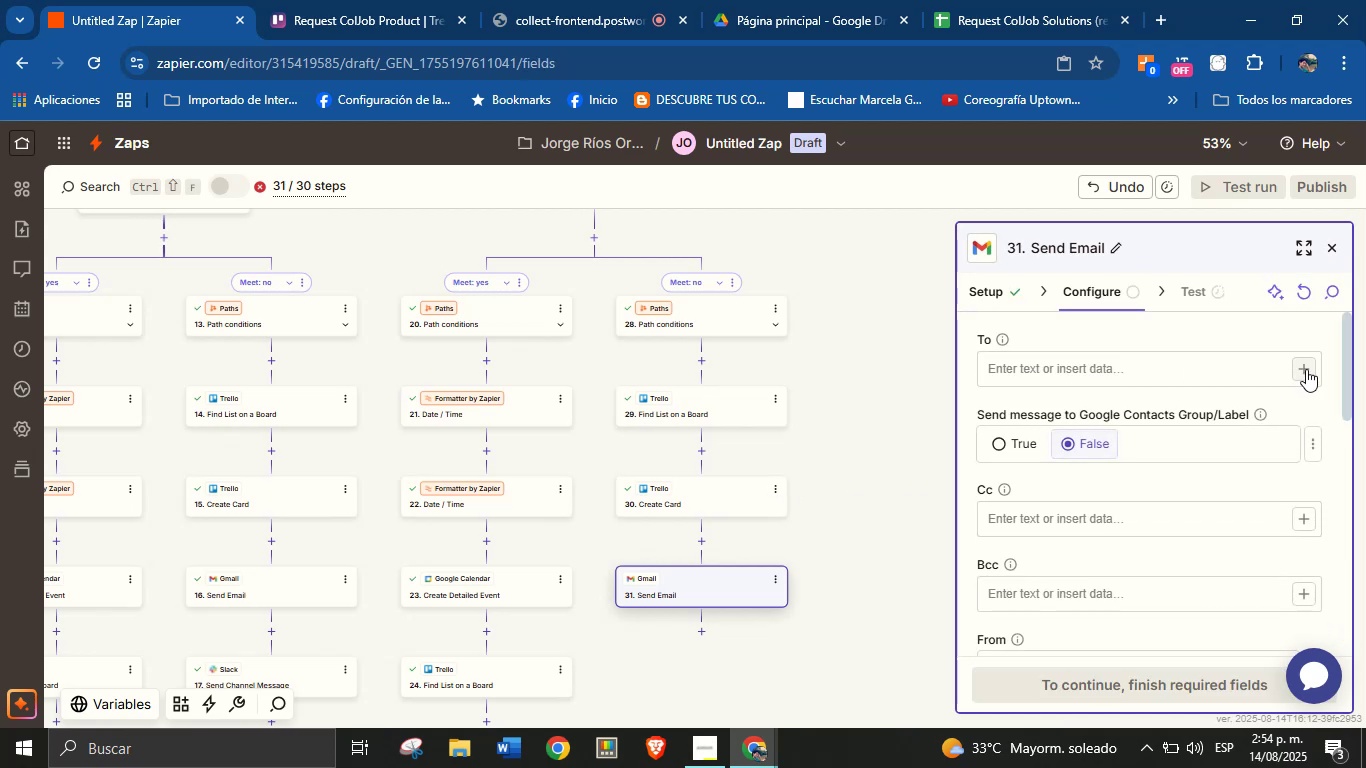 
left_click([1297, 368])
 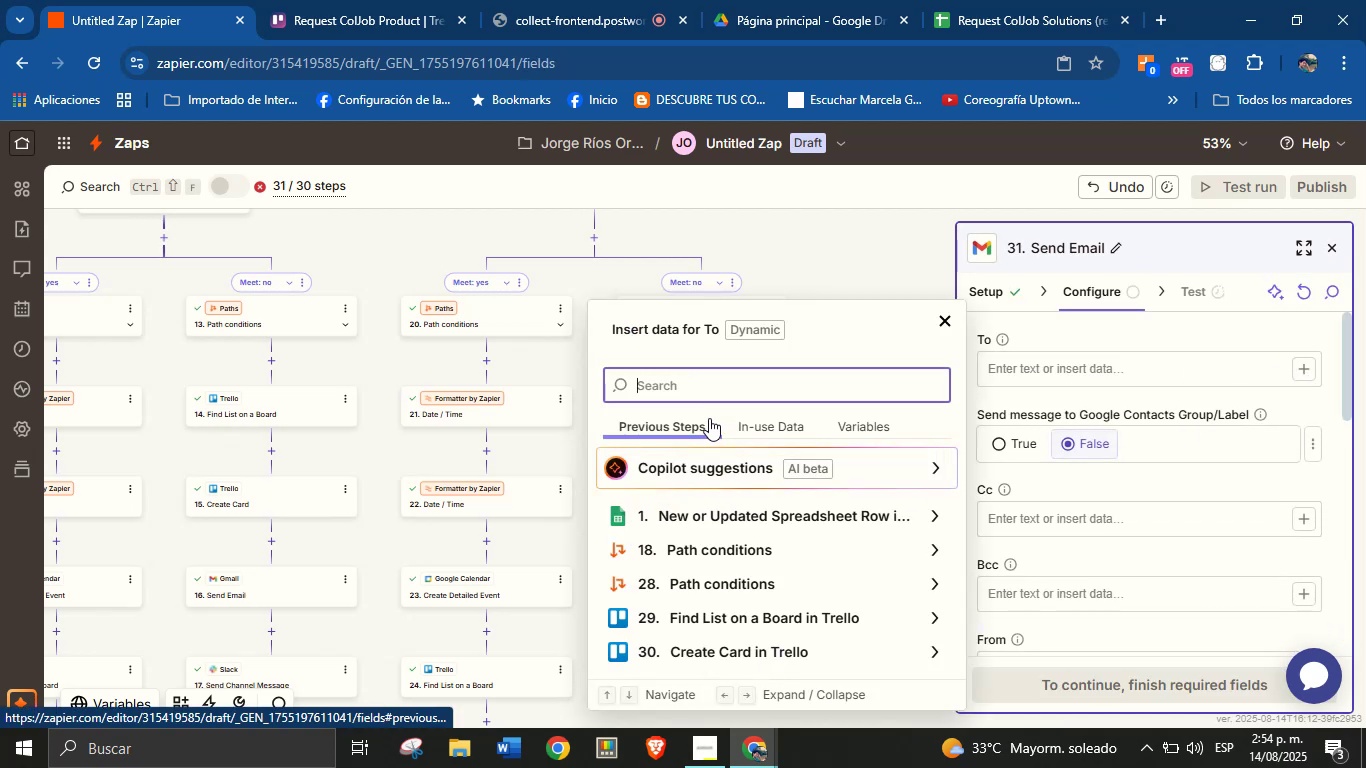 
type(em)
 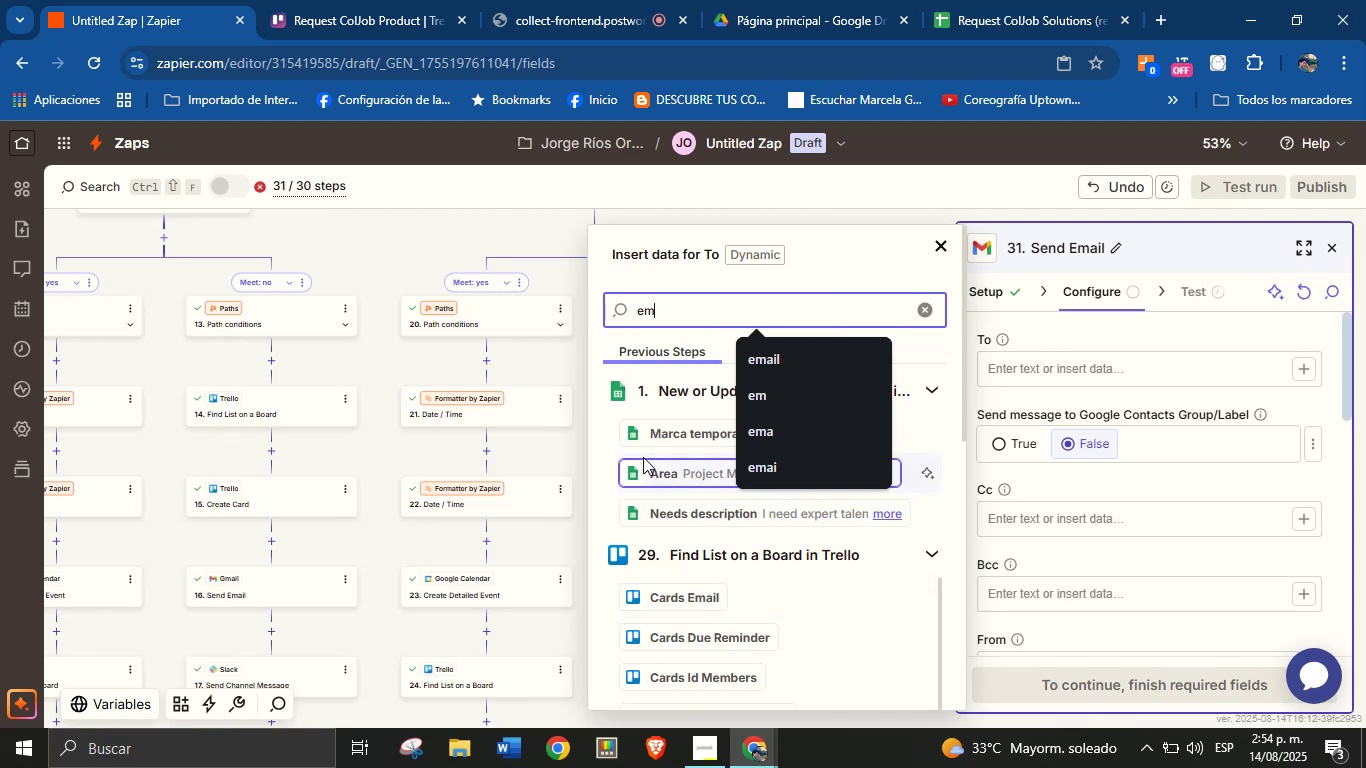 
key(A)
 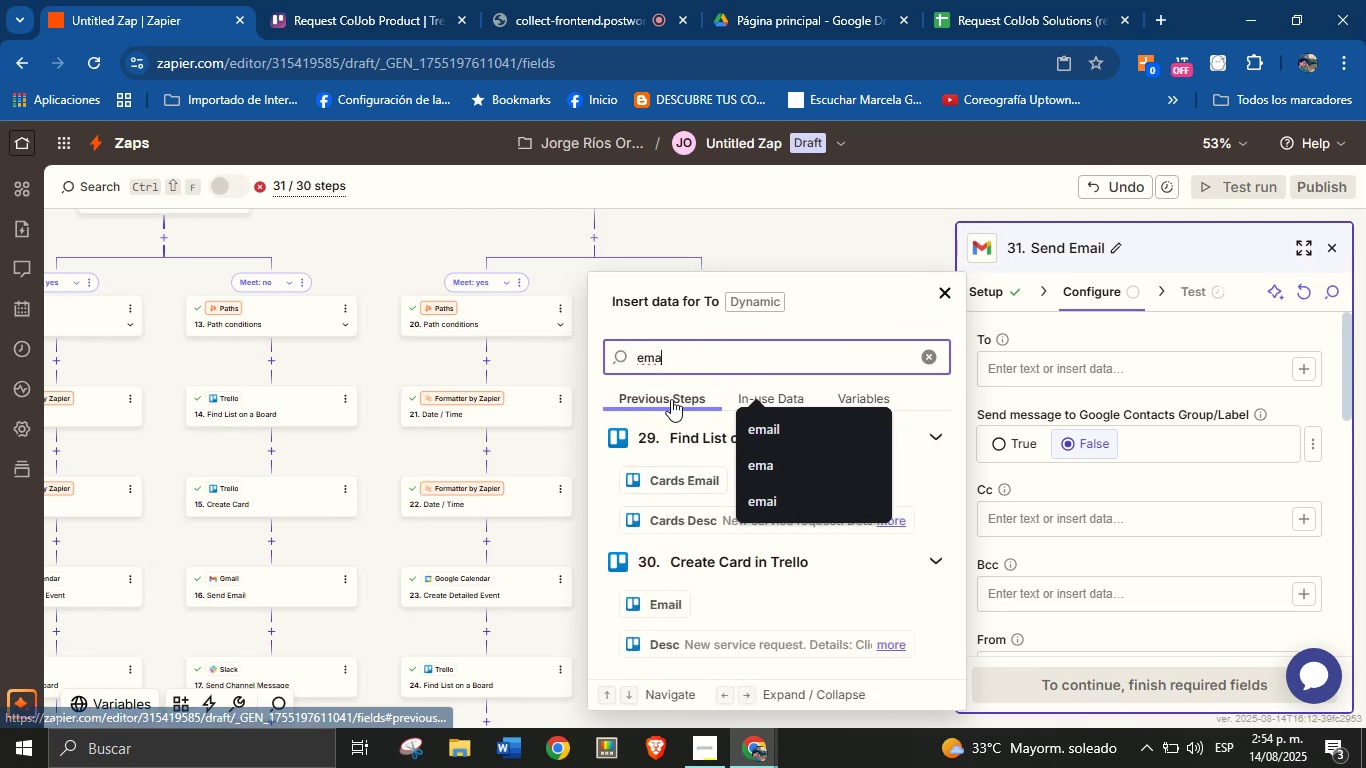 
double_click([678, 357])
 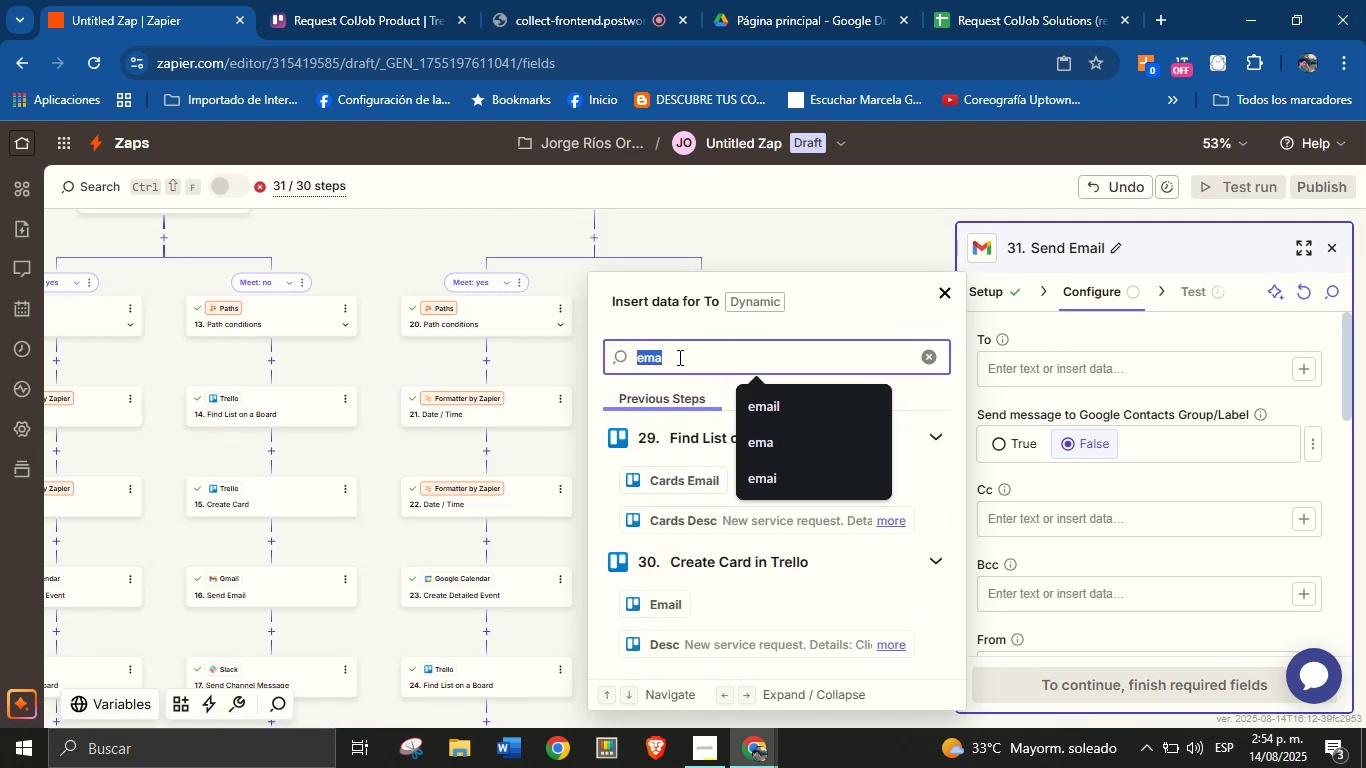 
key(Backspace)
type(em)
key(Backspace)
key(Backspace)
type(co)
 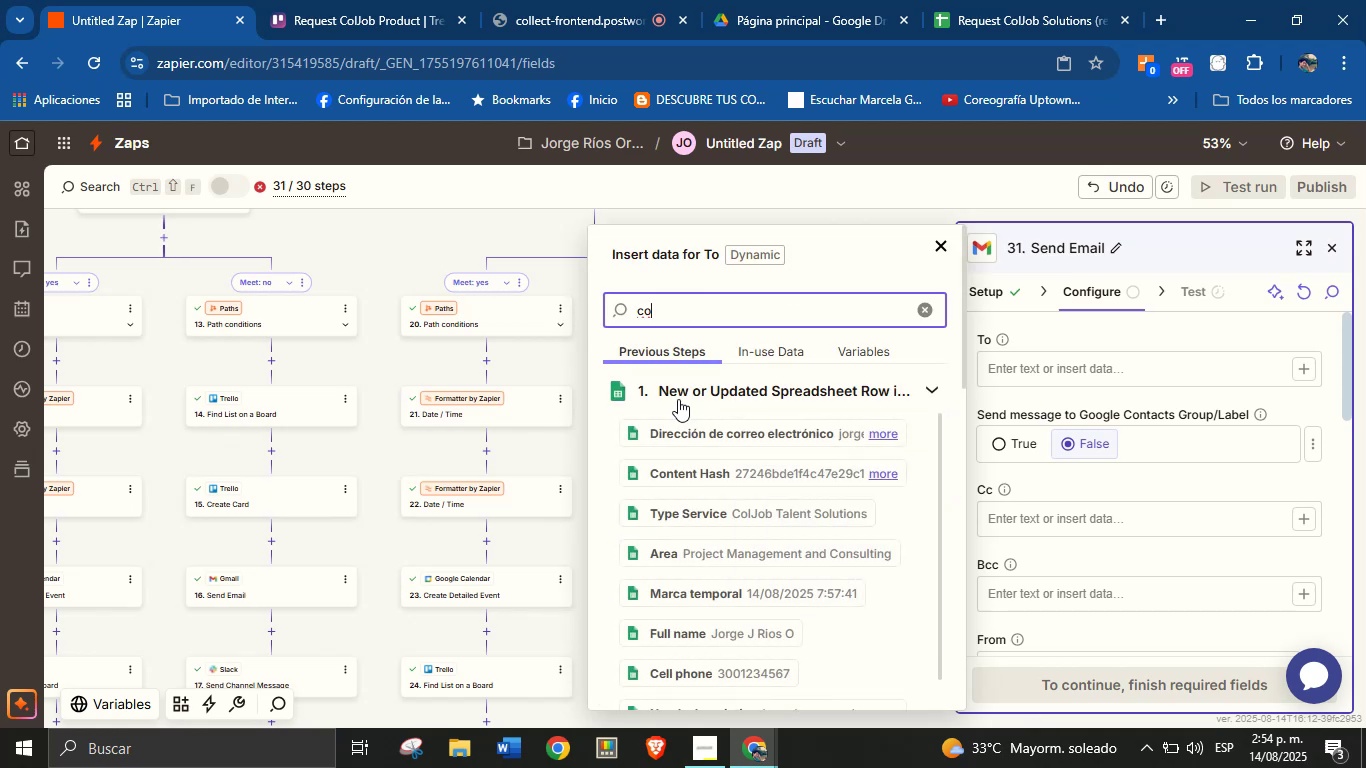 
left_click([700, 437])
 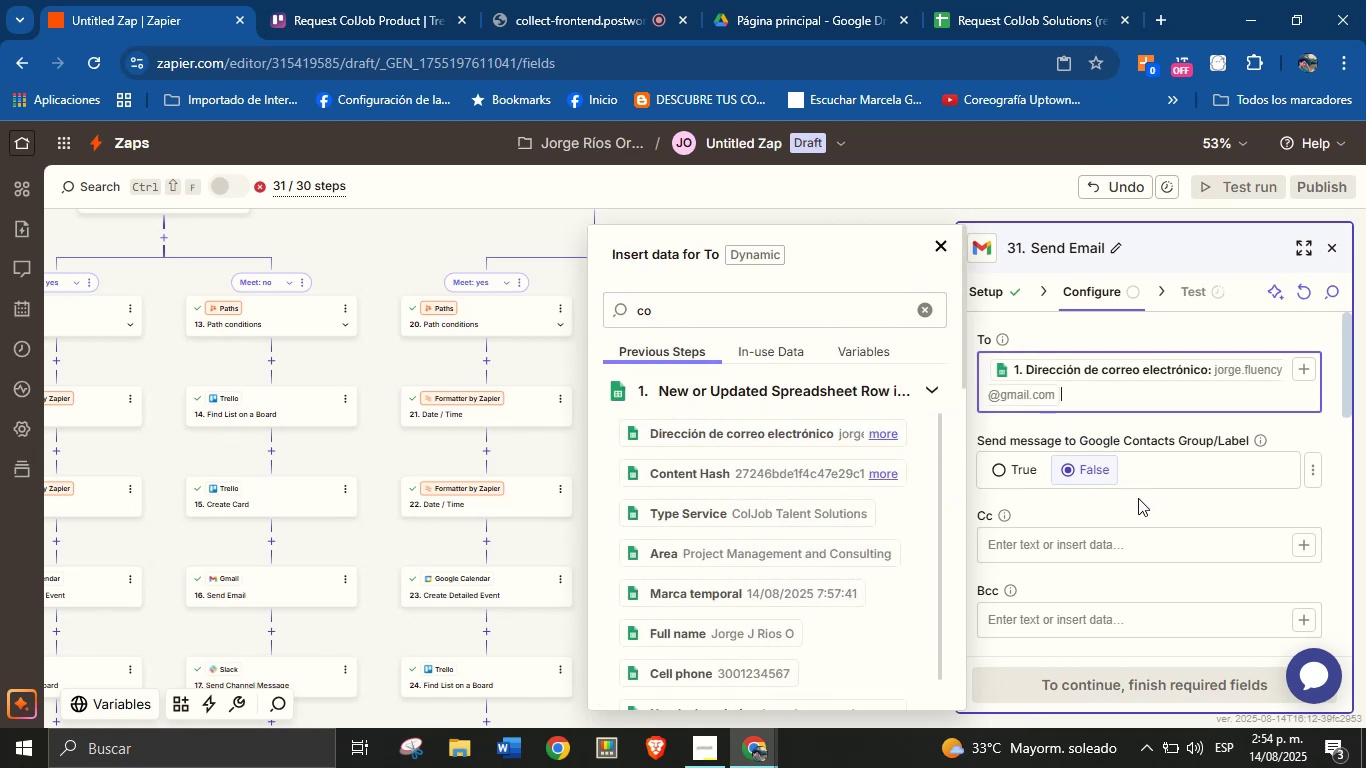 
left_click([1138, 502])
 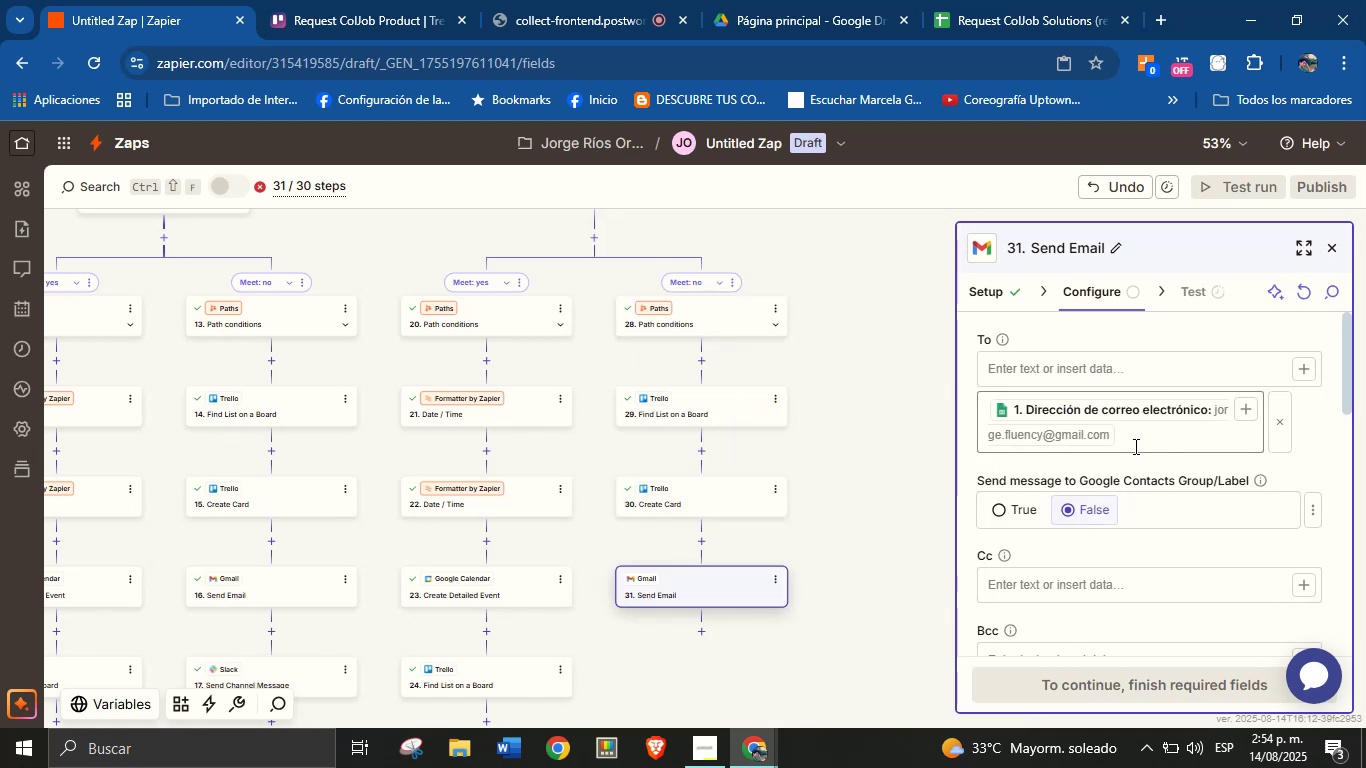 
scroll: coordinate [1162, 520], scroll_direction: down, amount: 2.0
 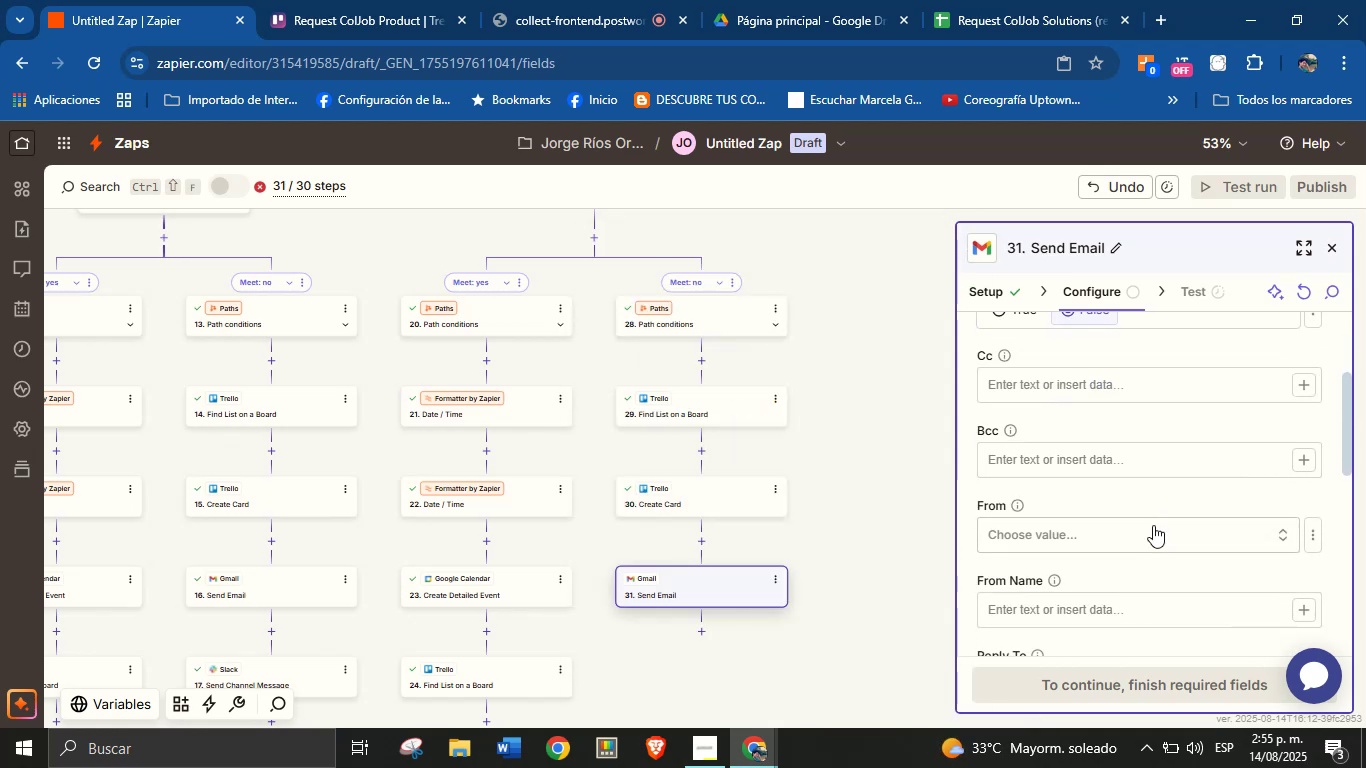 
left_click([1153, 526])
 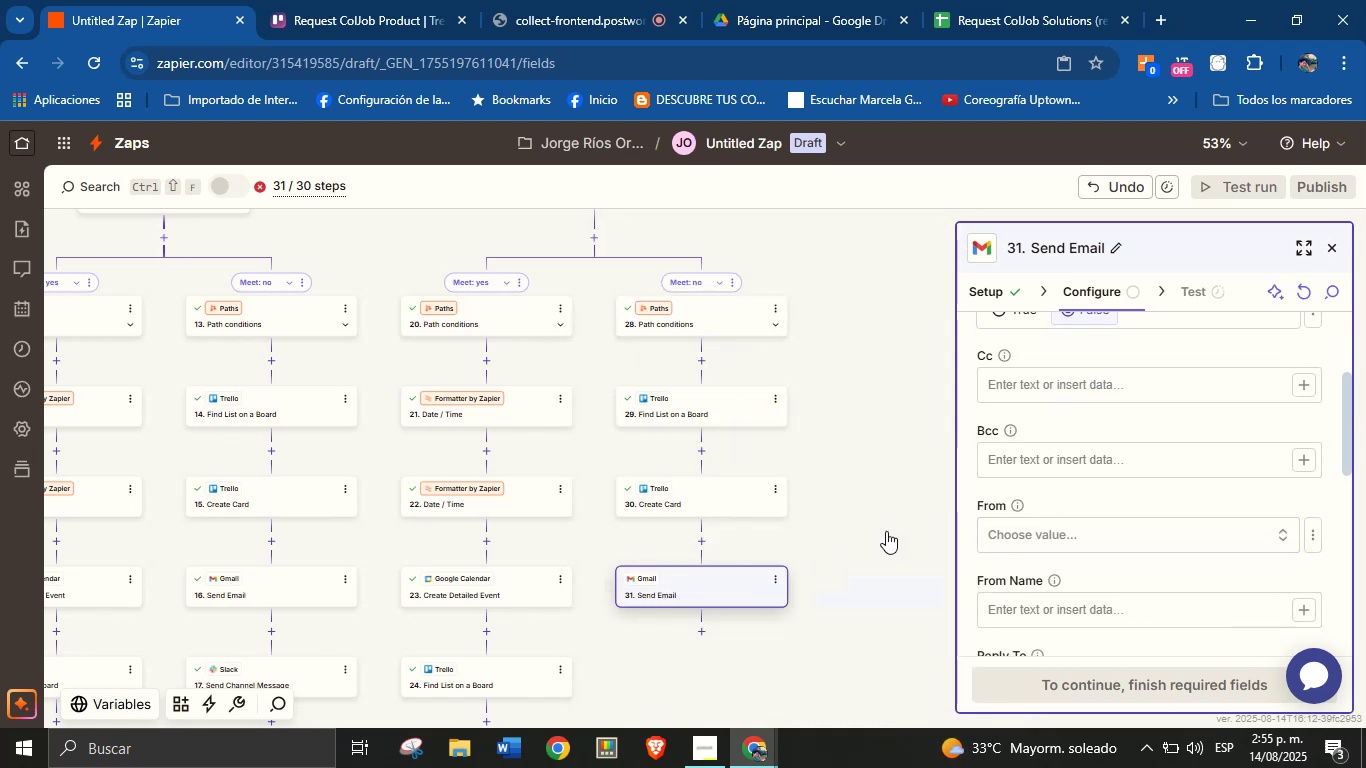 
left_click([1092, 499])
 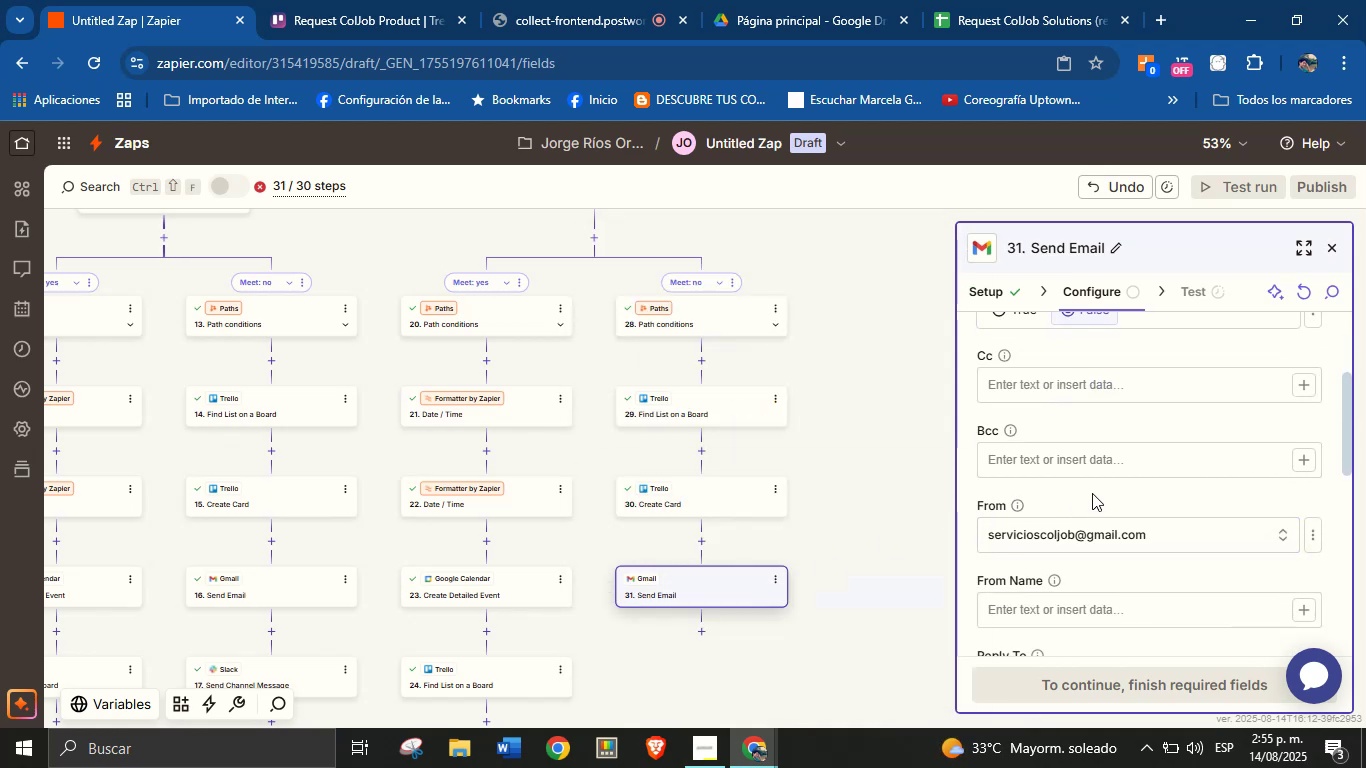 
scroll: coordinate [1103, 451], scroll_direction: down, amount: 1.0
 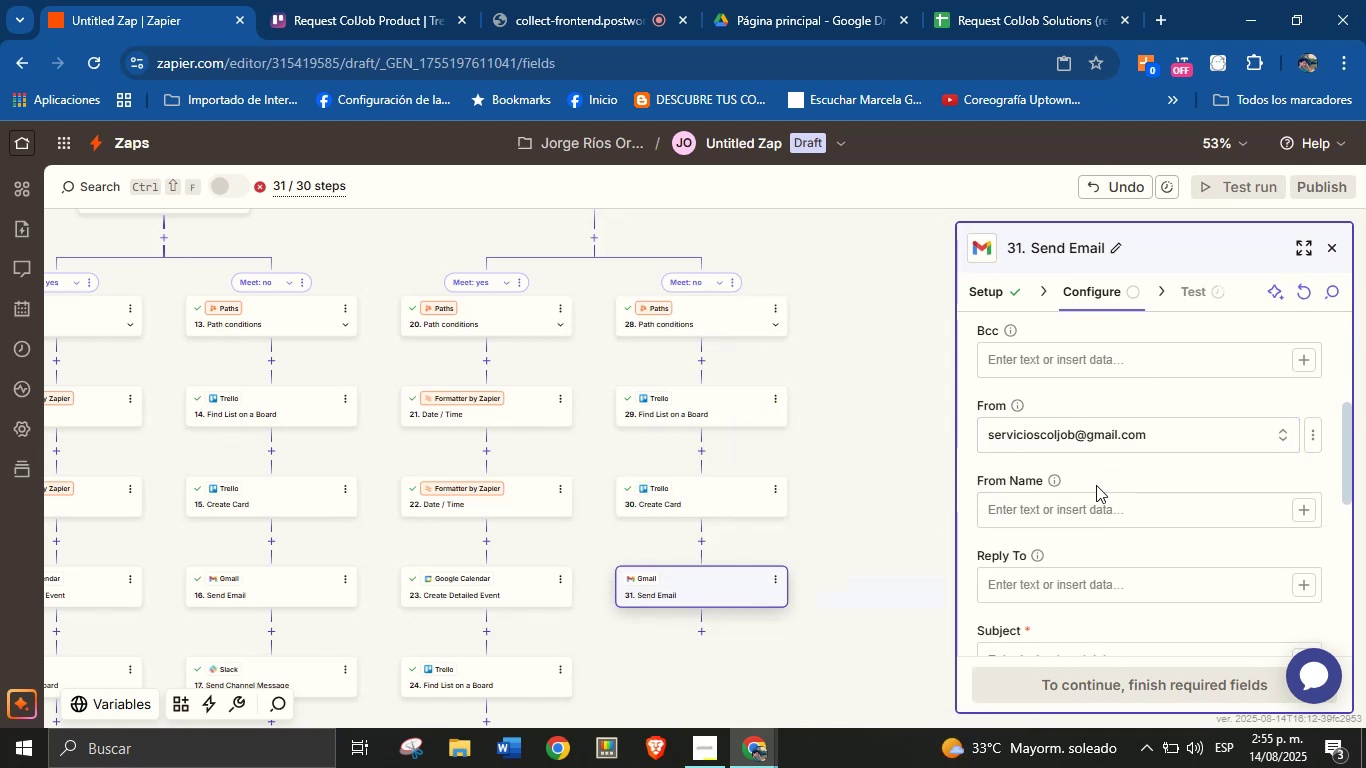 
left_click([1086, 503])
 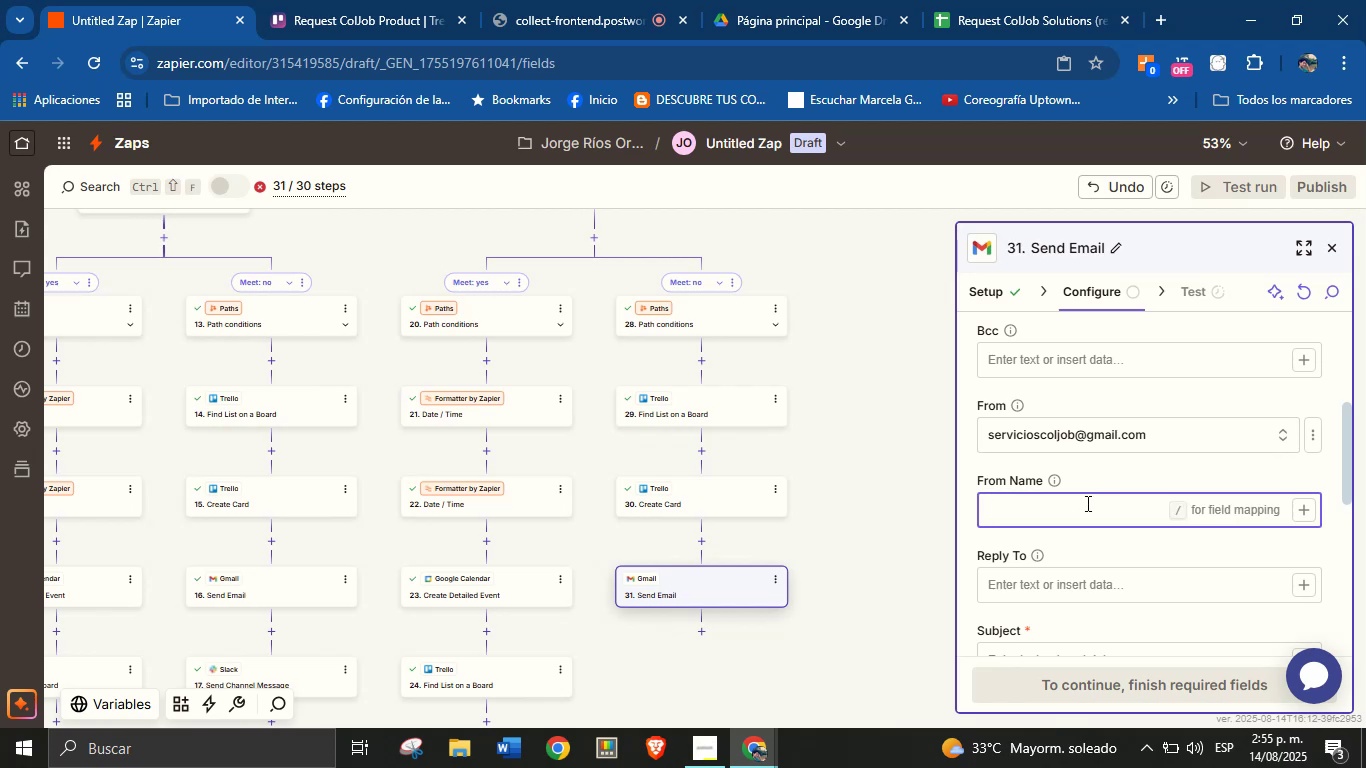 
type(Co)
key(Backspace)
key(Backspace)
type(Jorge from ColJob)
 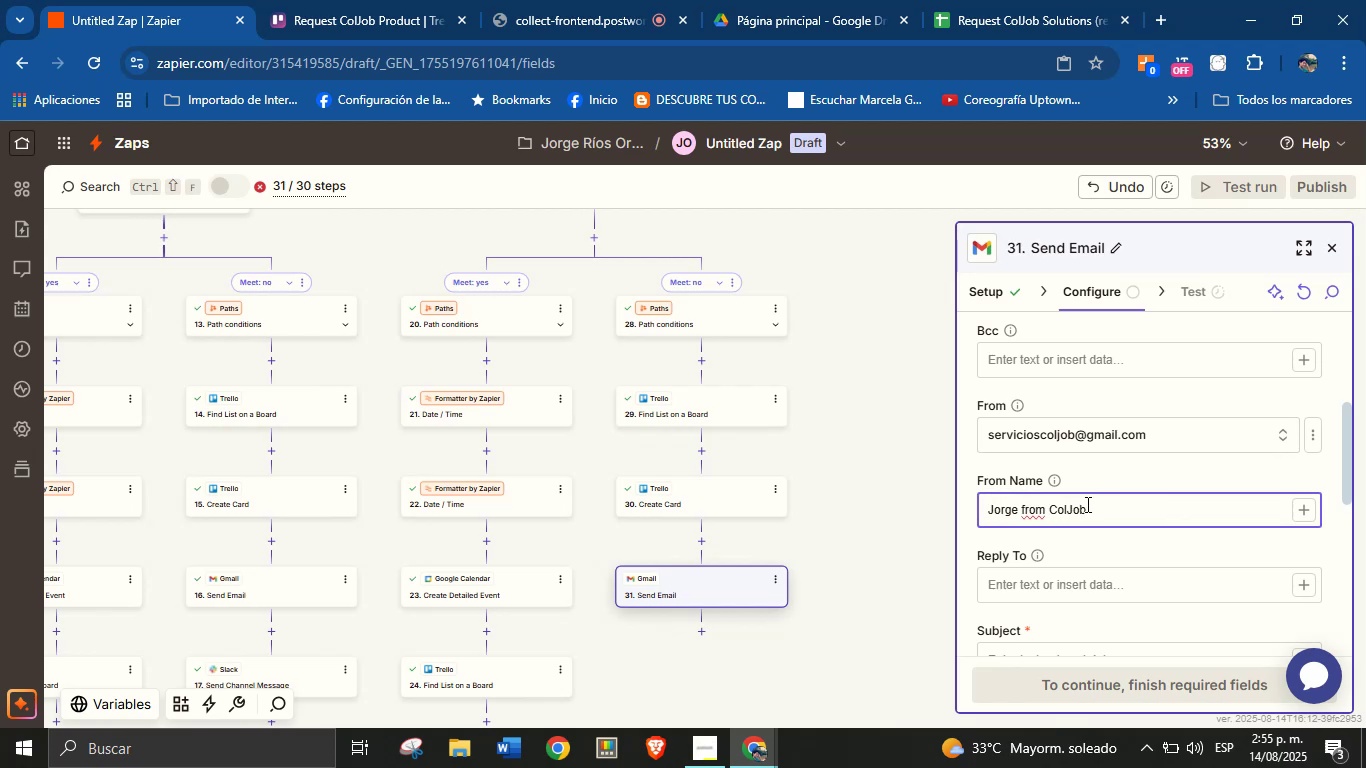 
left_click([1104, 552])
 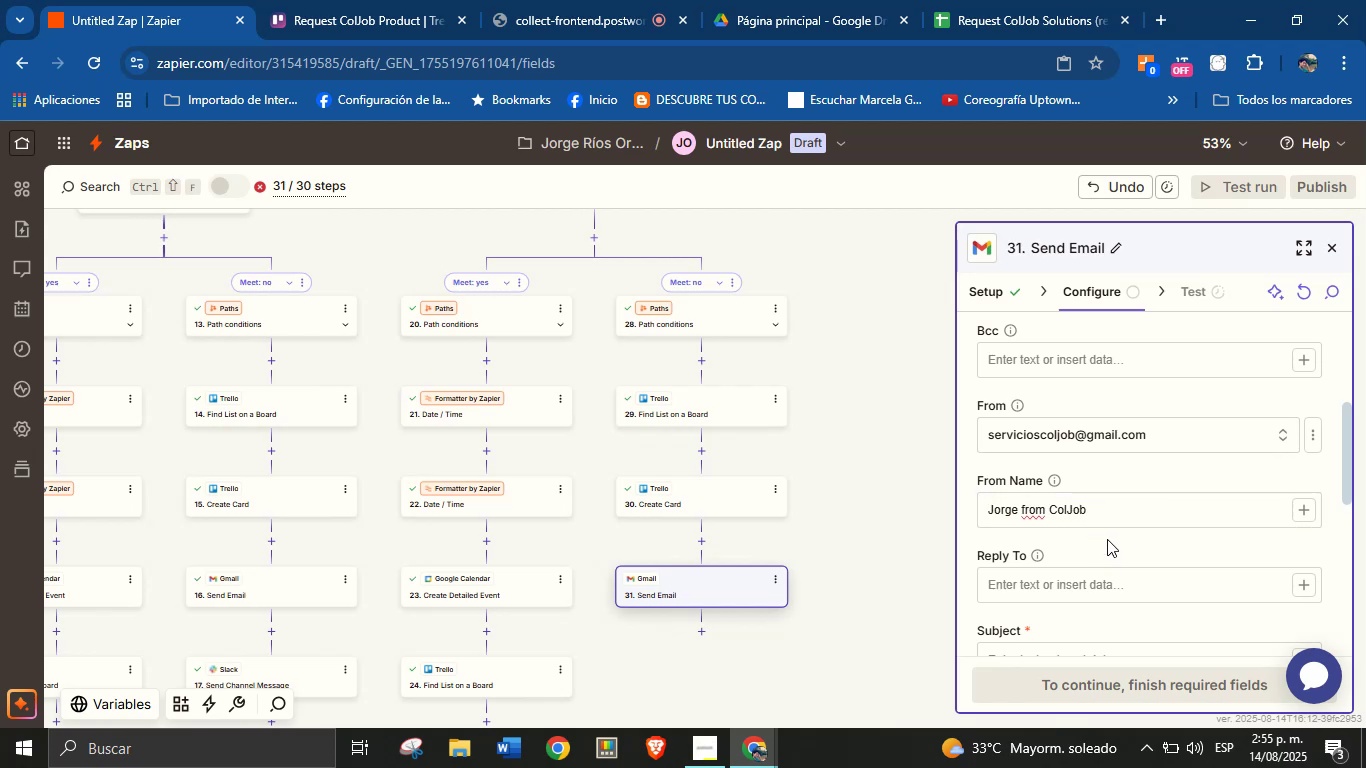 
scroll: coordinate [1123, 451], scroll_direction: down, amount: 2.0
 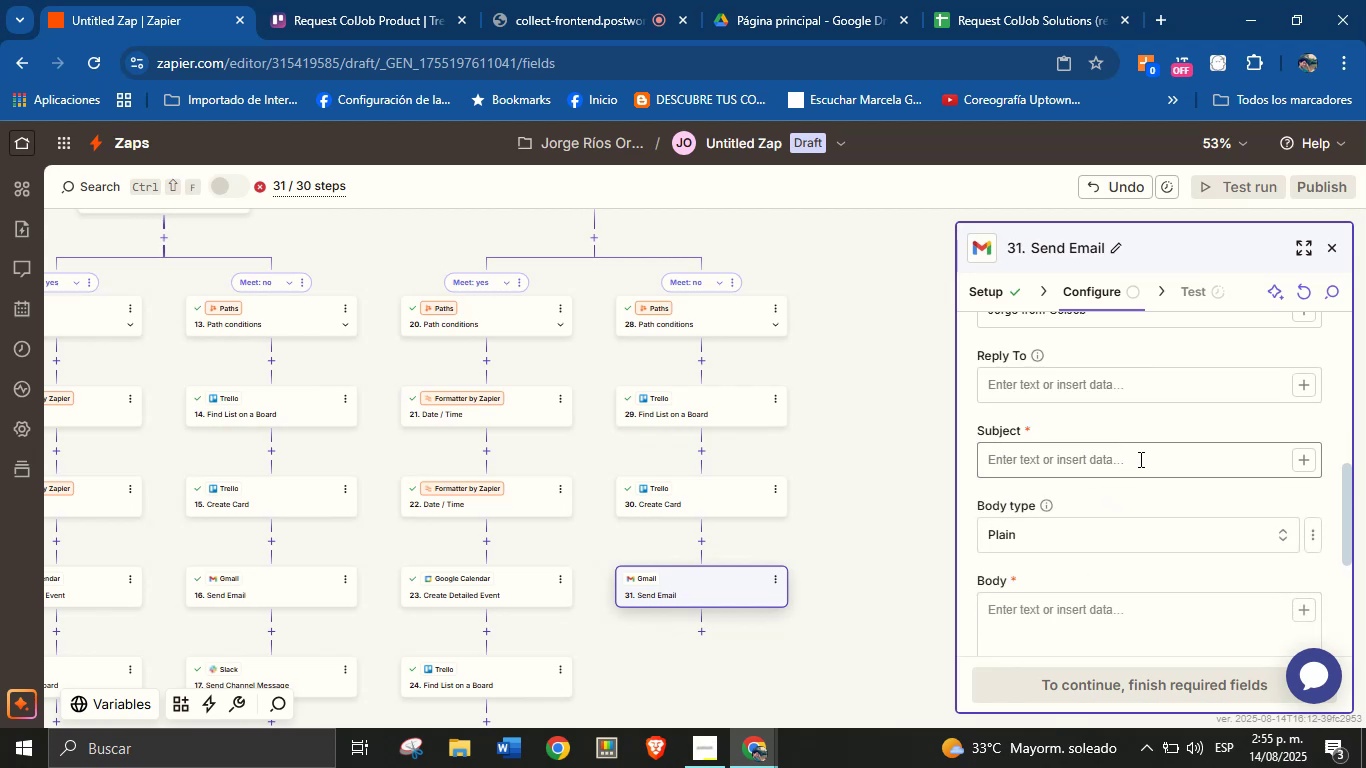 
left_click([1189, 452])
 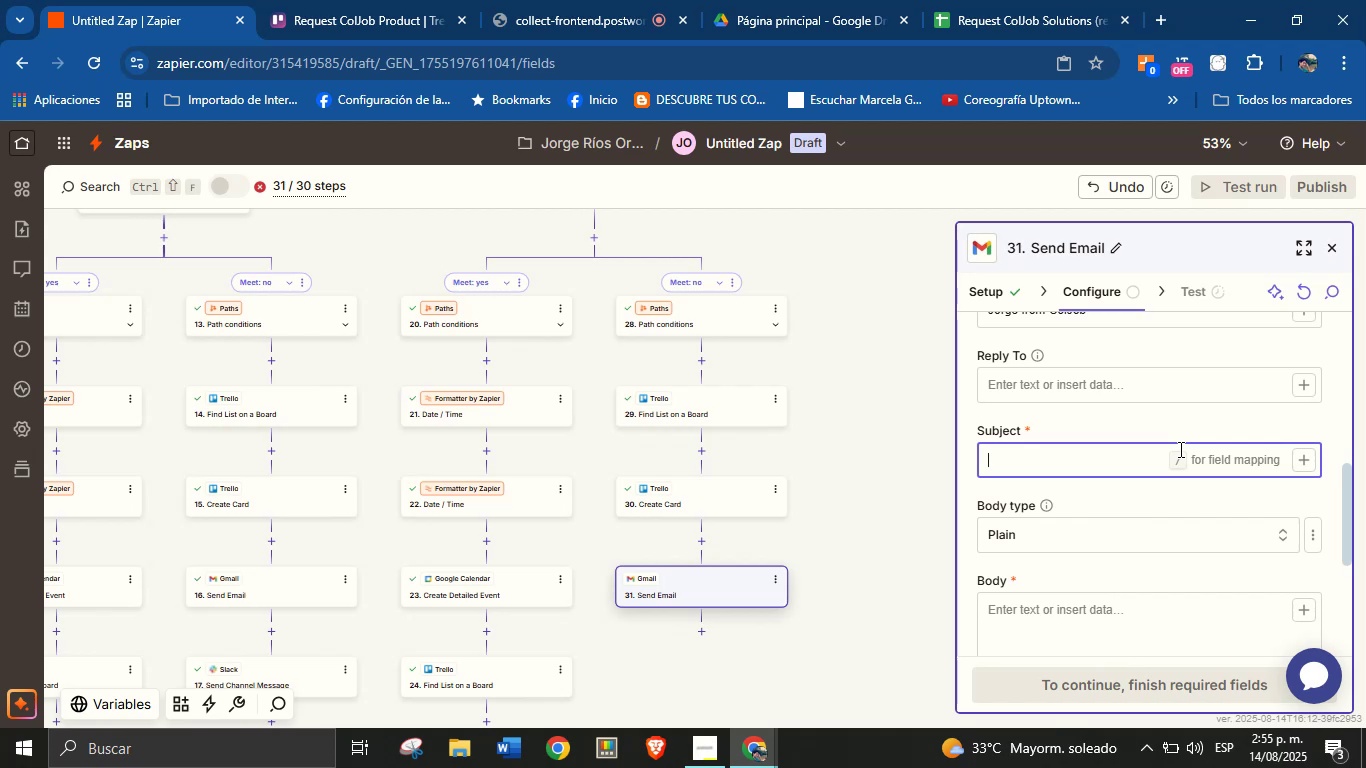 
type(Thank you our)
key(Backspace)
key(Backspace)
key(Backspace)
type(for request )
 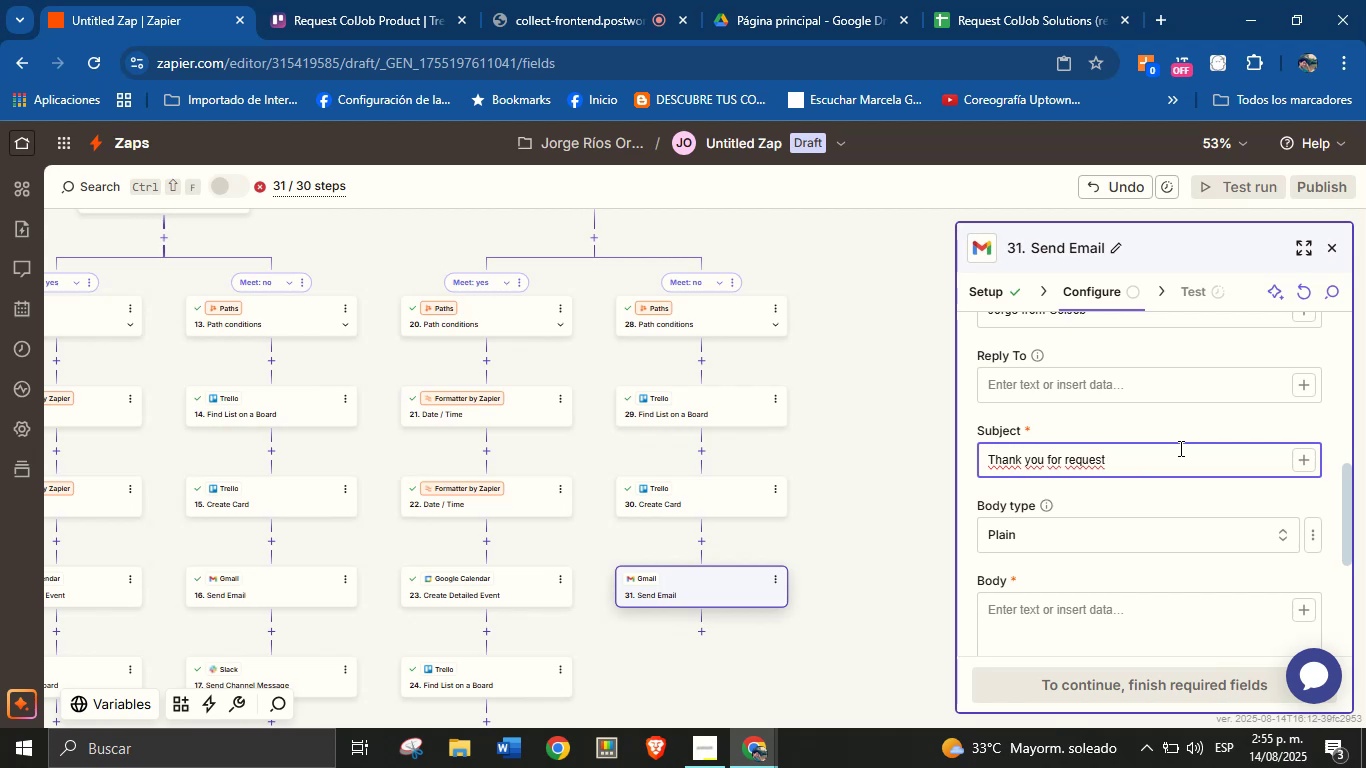 
wait(7.21)
 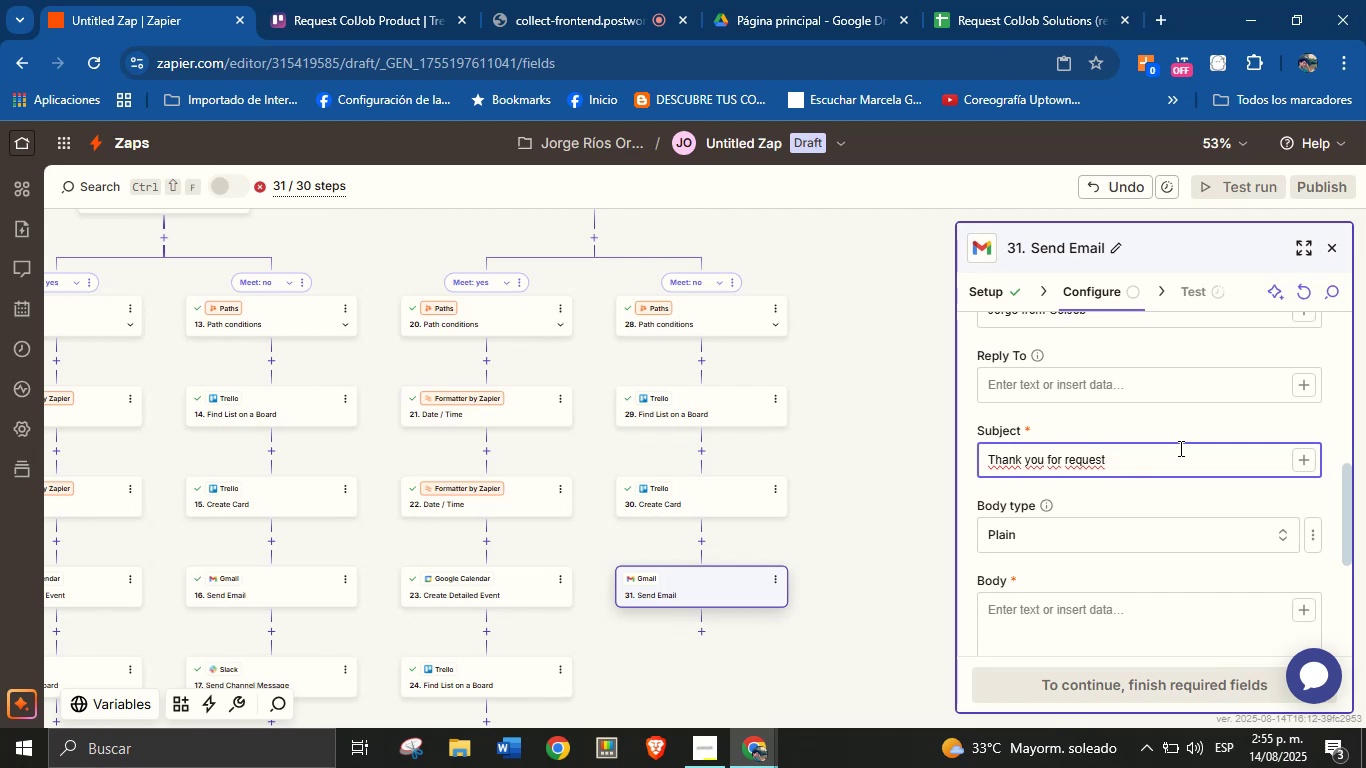 
key(Backspace)
key(Backspace)
key(Backspace)
key(Backspace)
key(Backspace)
key(Backspace)
key(Backspace)
key(Backspace)
key(Backspace)
type( chooo)
key(Backspace)
type(sing our services!)
 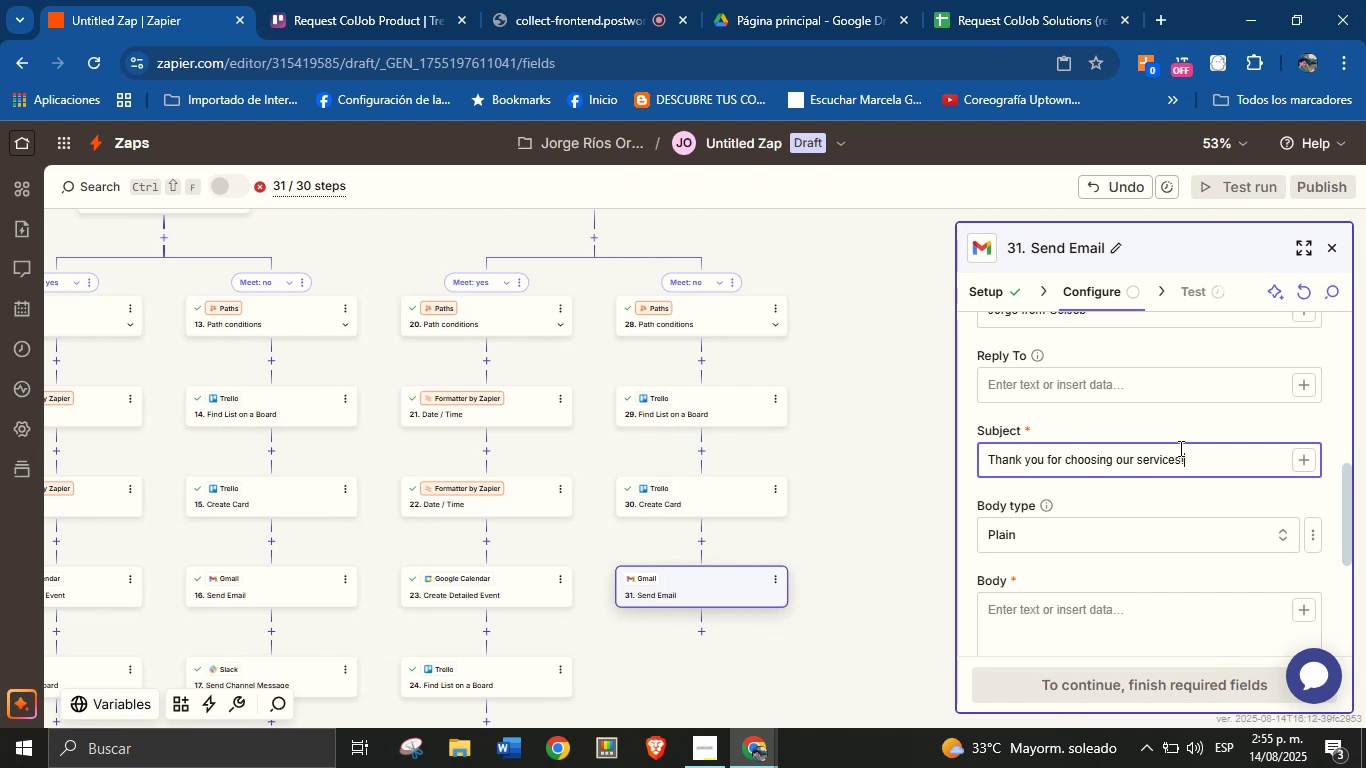 
left_click([1119, 502])
 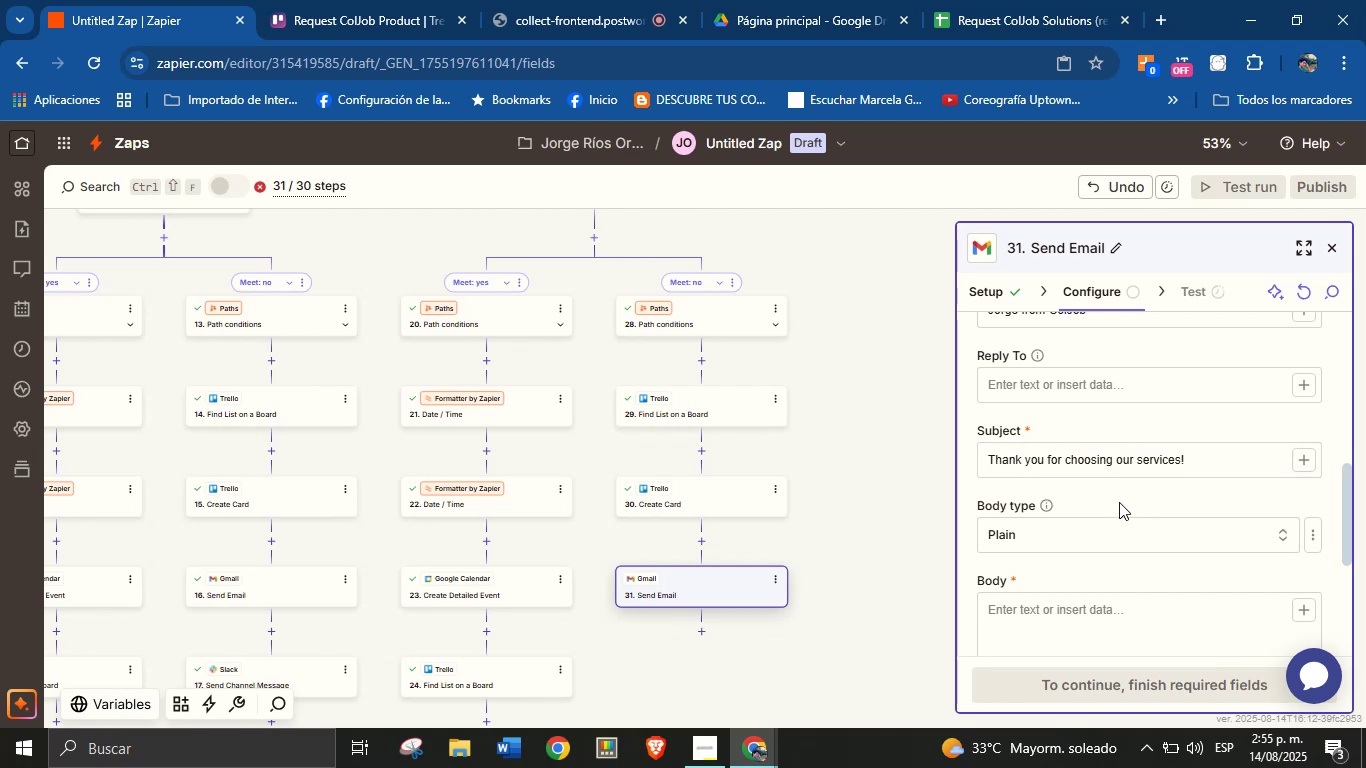 
scroll: coordinate [1089, 438], scroll_direction: down, amount: 1.0
 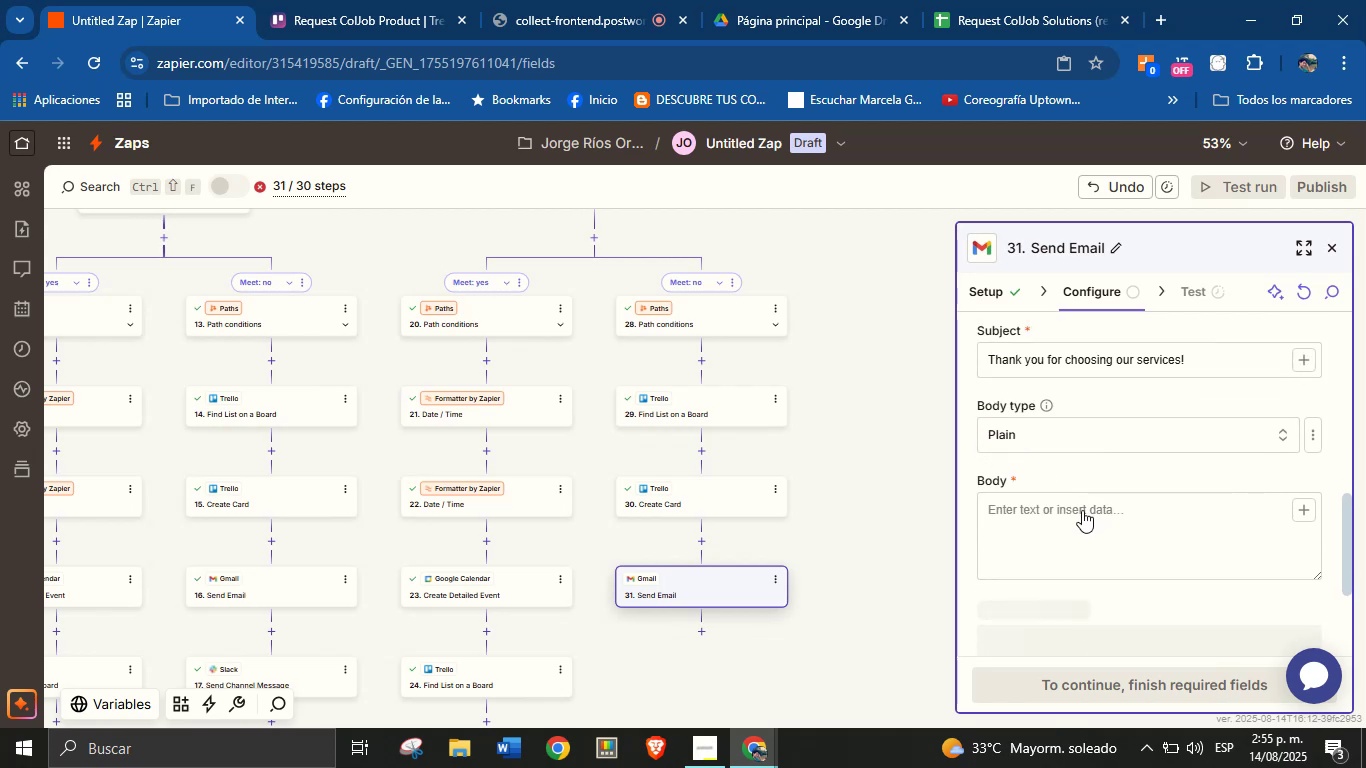 
left_click([1082, 510])
 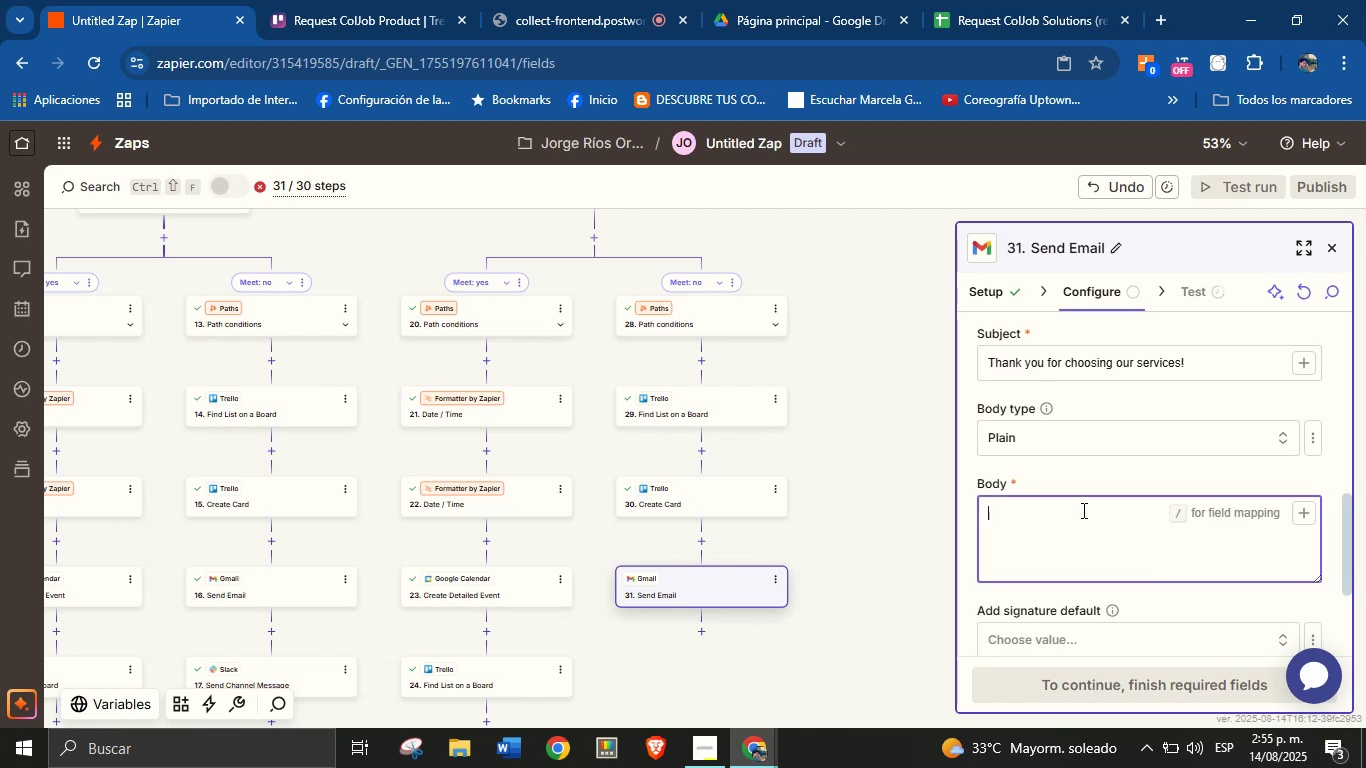 
type(tha)
key(Backspace)
key(Backspace)
key(Backspace)
type(Tah)
key(Backspace)
key(Backspace)
type(hank you for requesting our services!)
 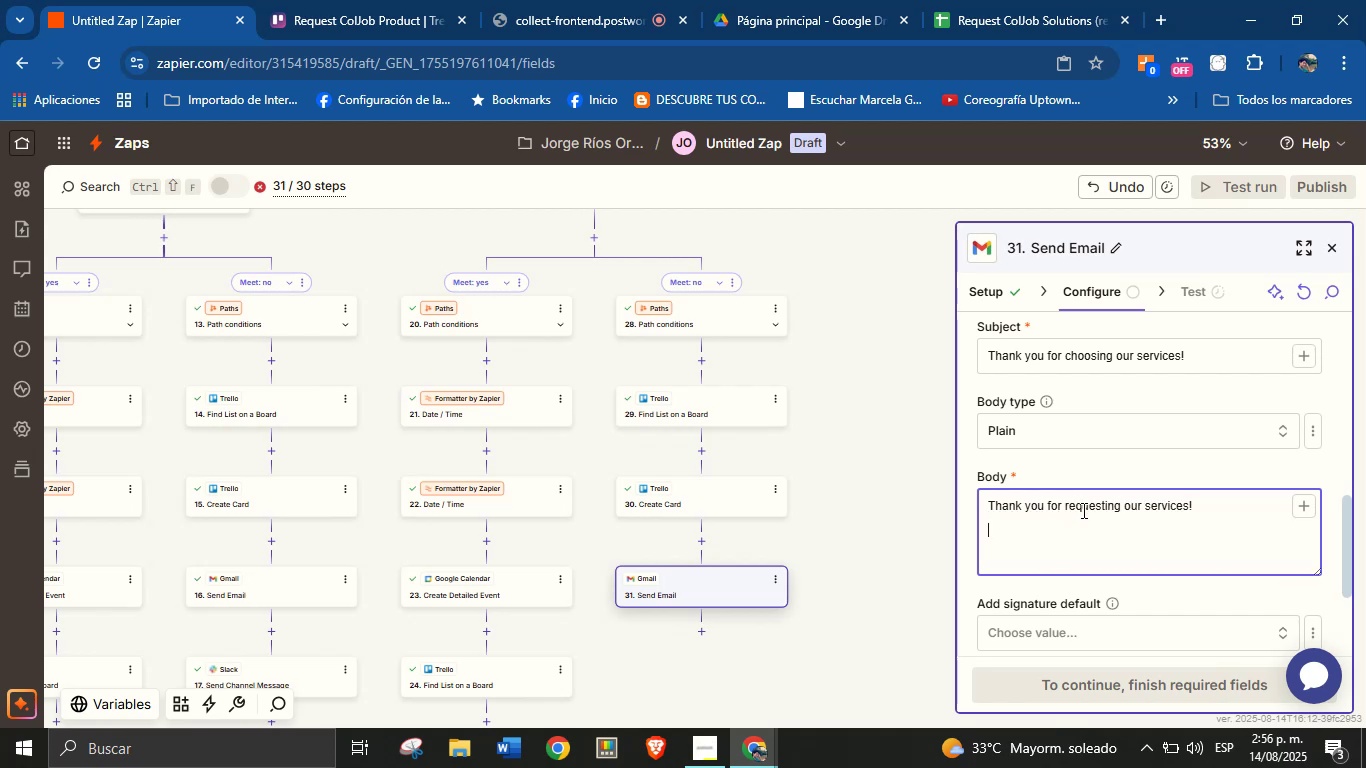 
 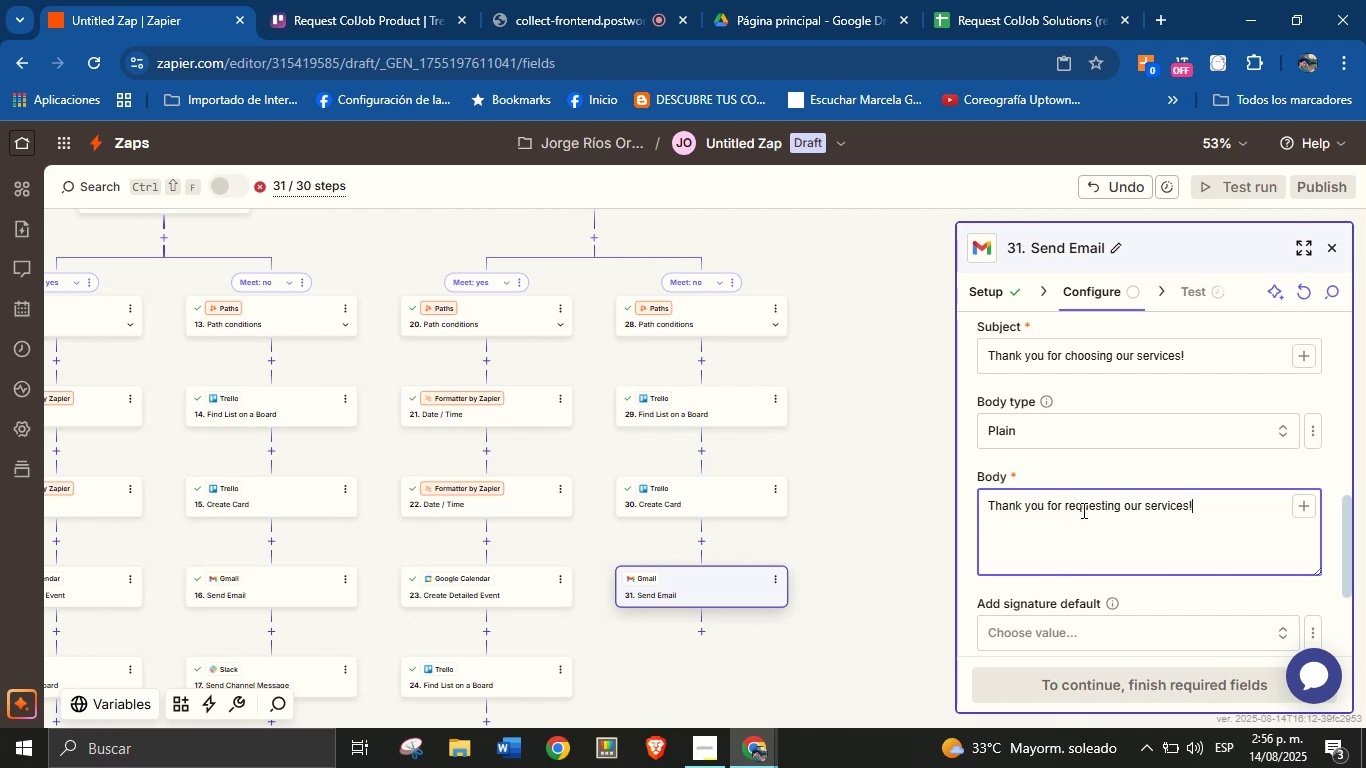 
key(Enter)
 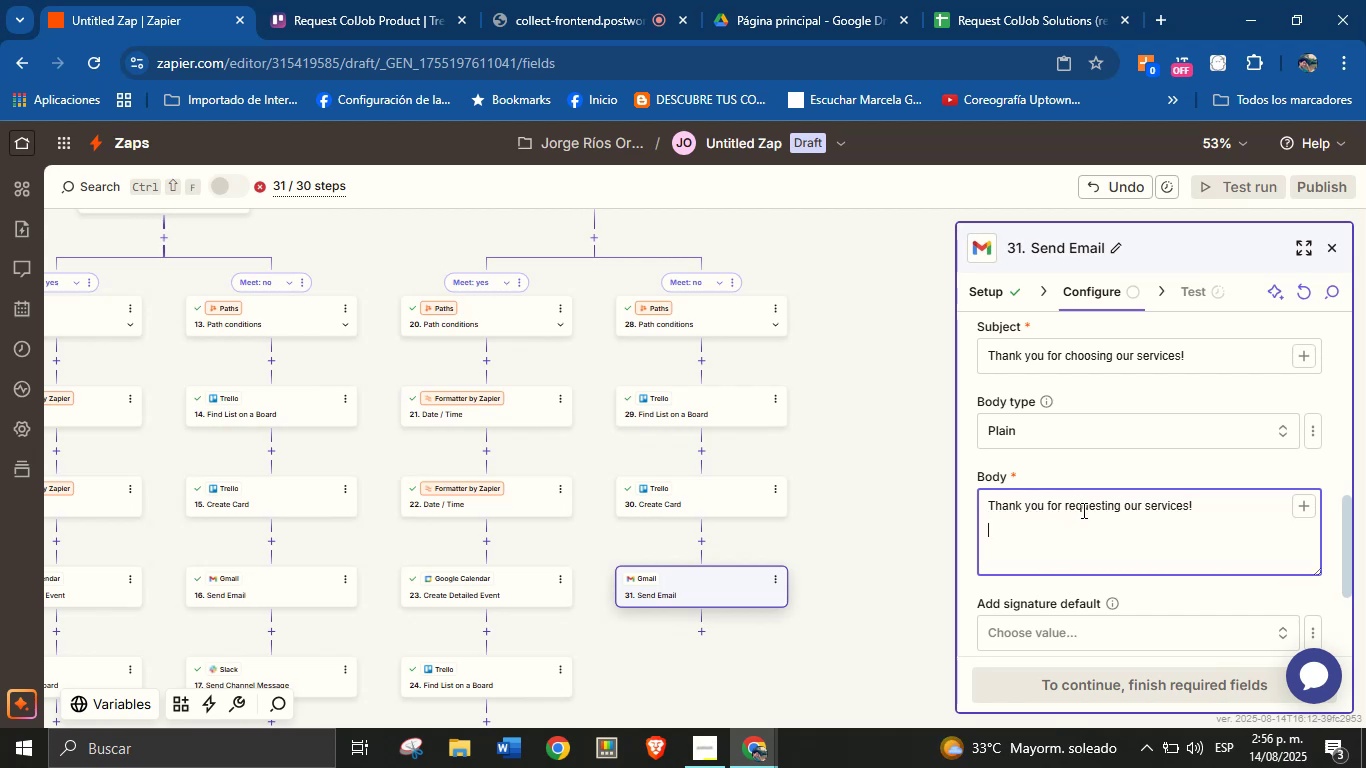 
type(We truly appreciate the trust you[ve placed in us.)
 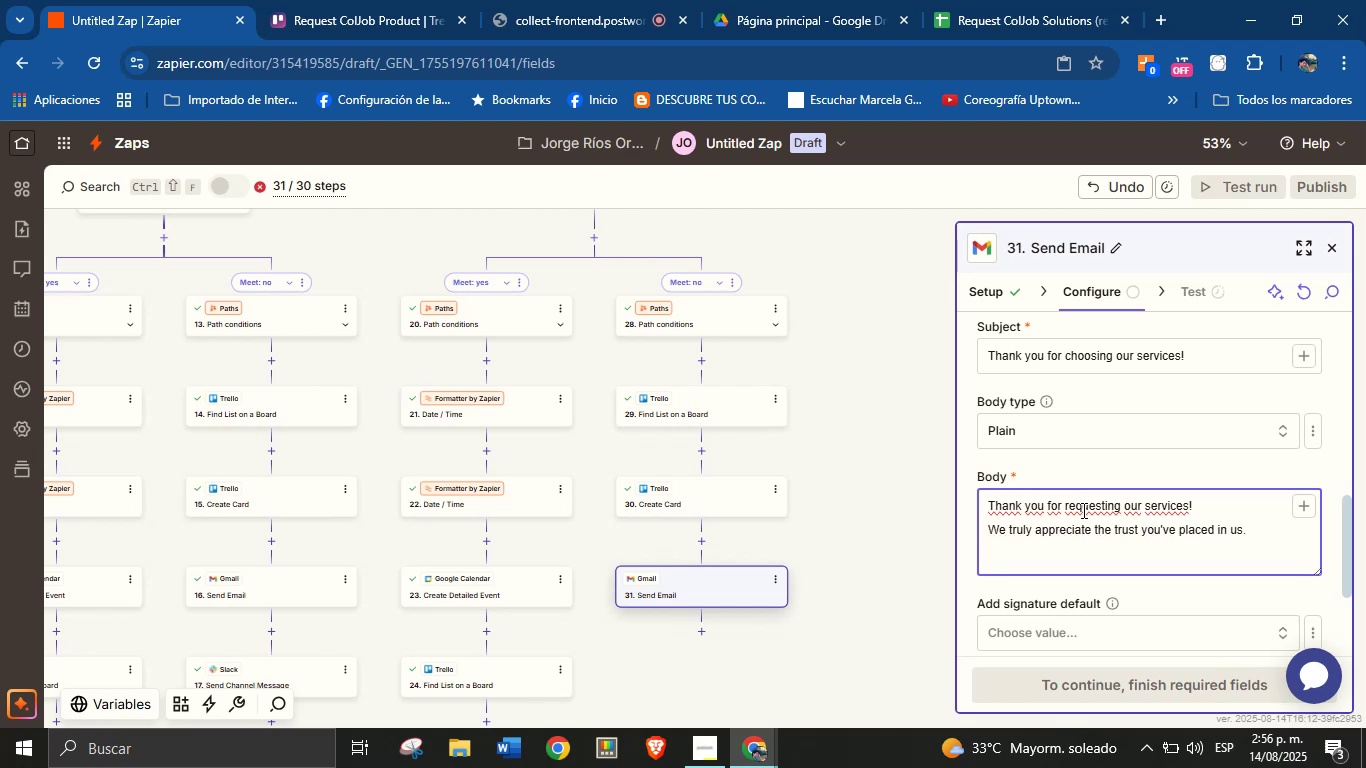 
key(Enter)
 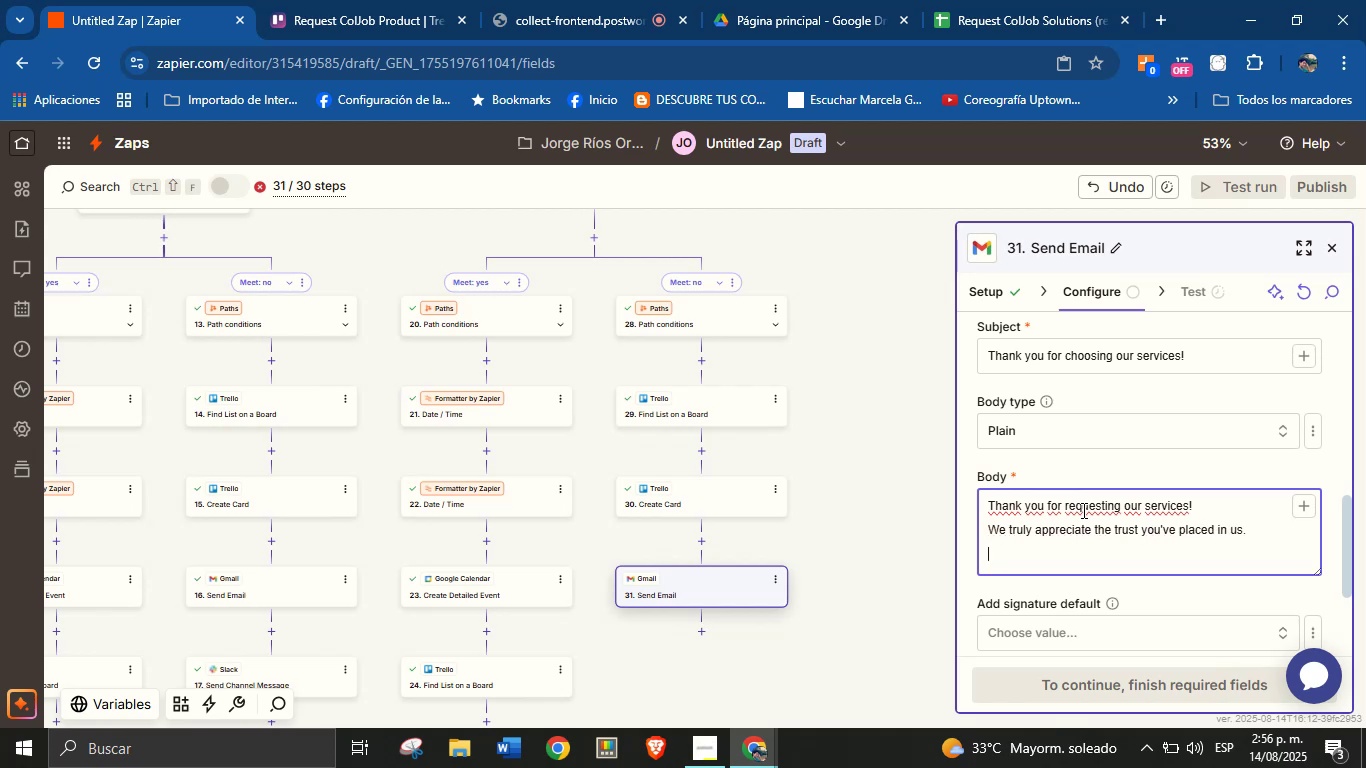 
key(Enter)
 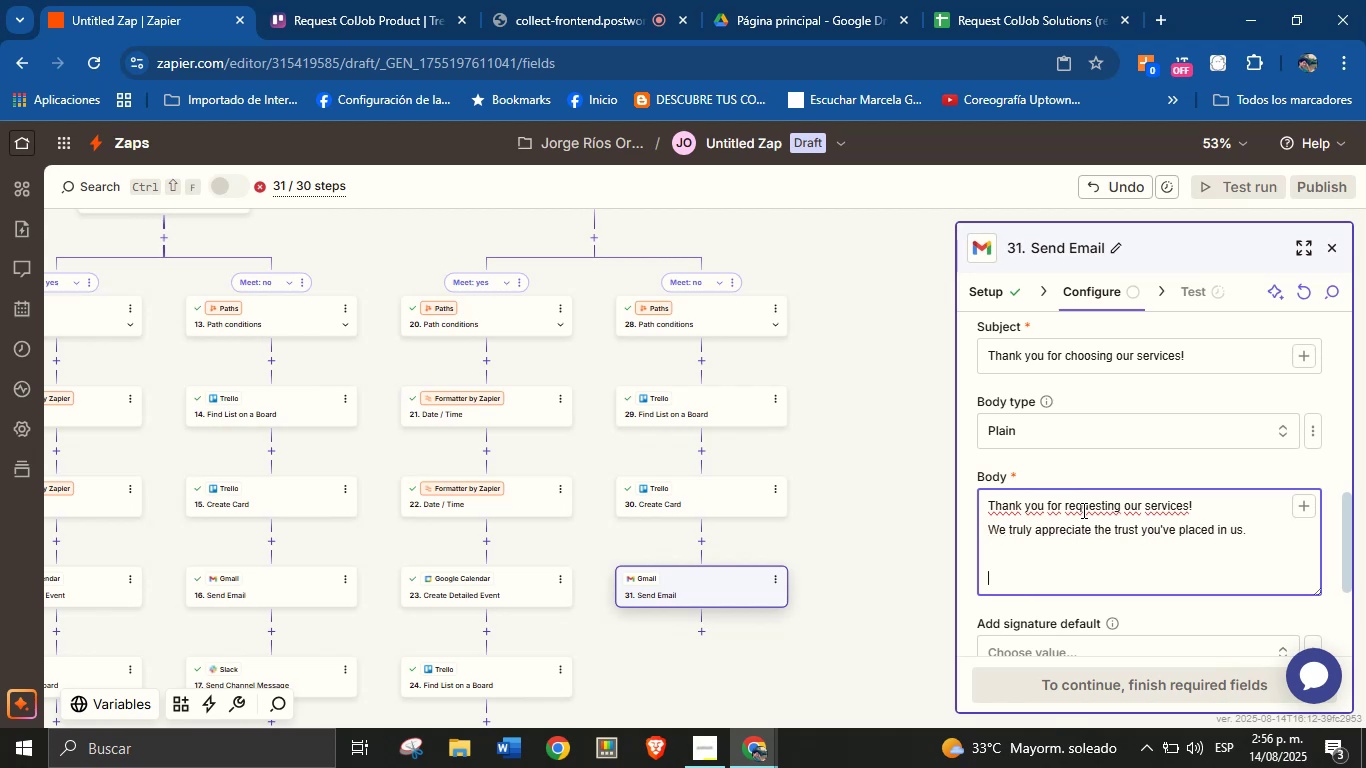 
type(This )
key(Backspace)
key(Backspace)
key(Backspace)
key(Backspace)
key(Backspace)
 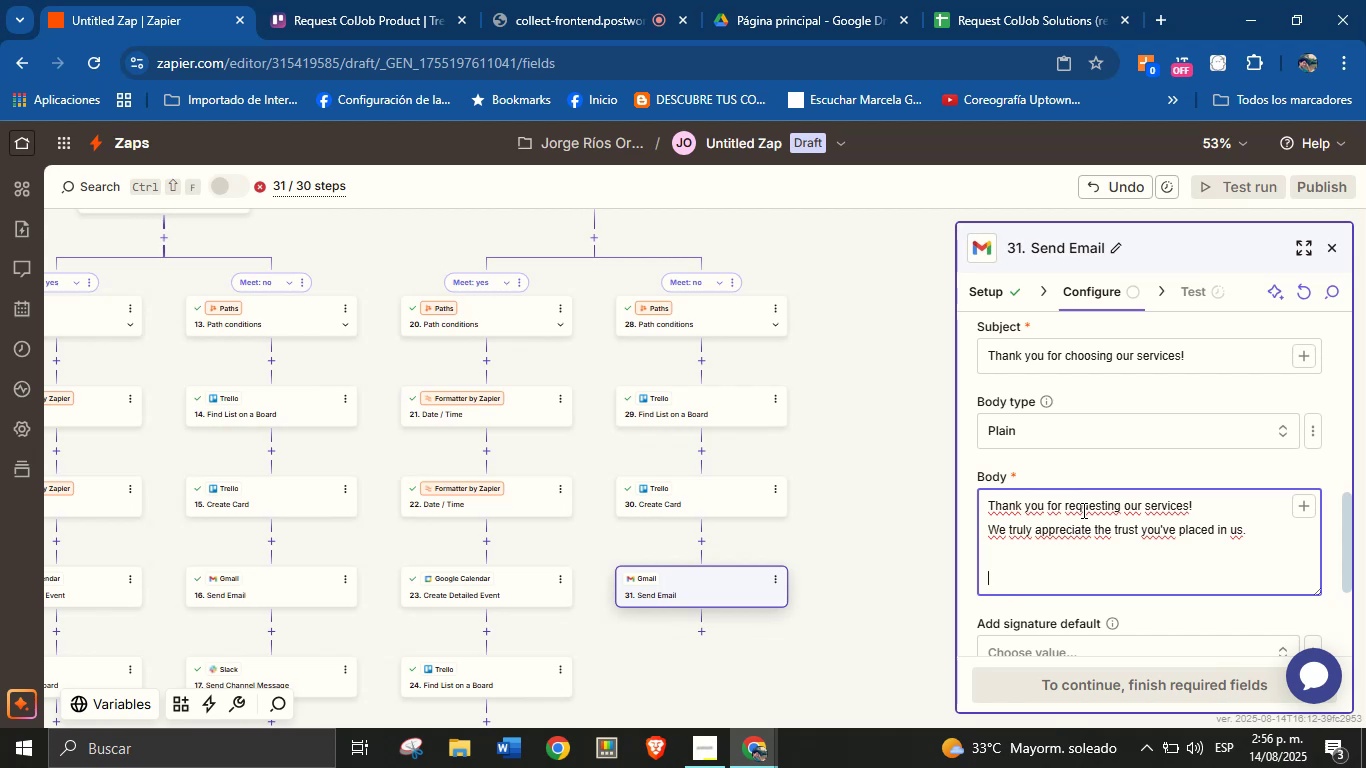 
type(We will get in touch with you very soon.)
 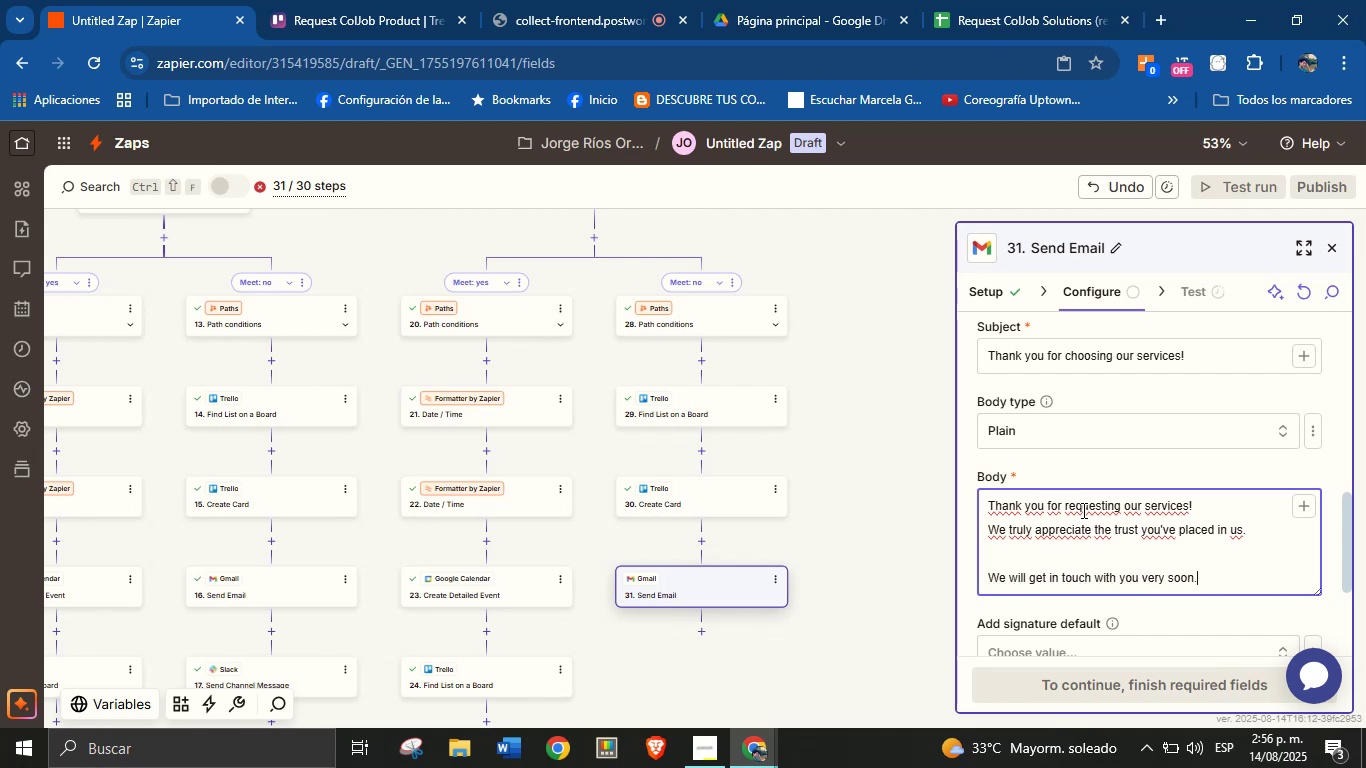 
key(Enter)
 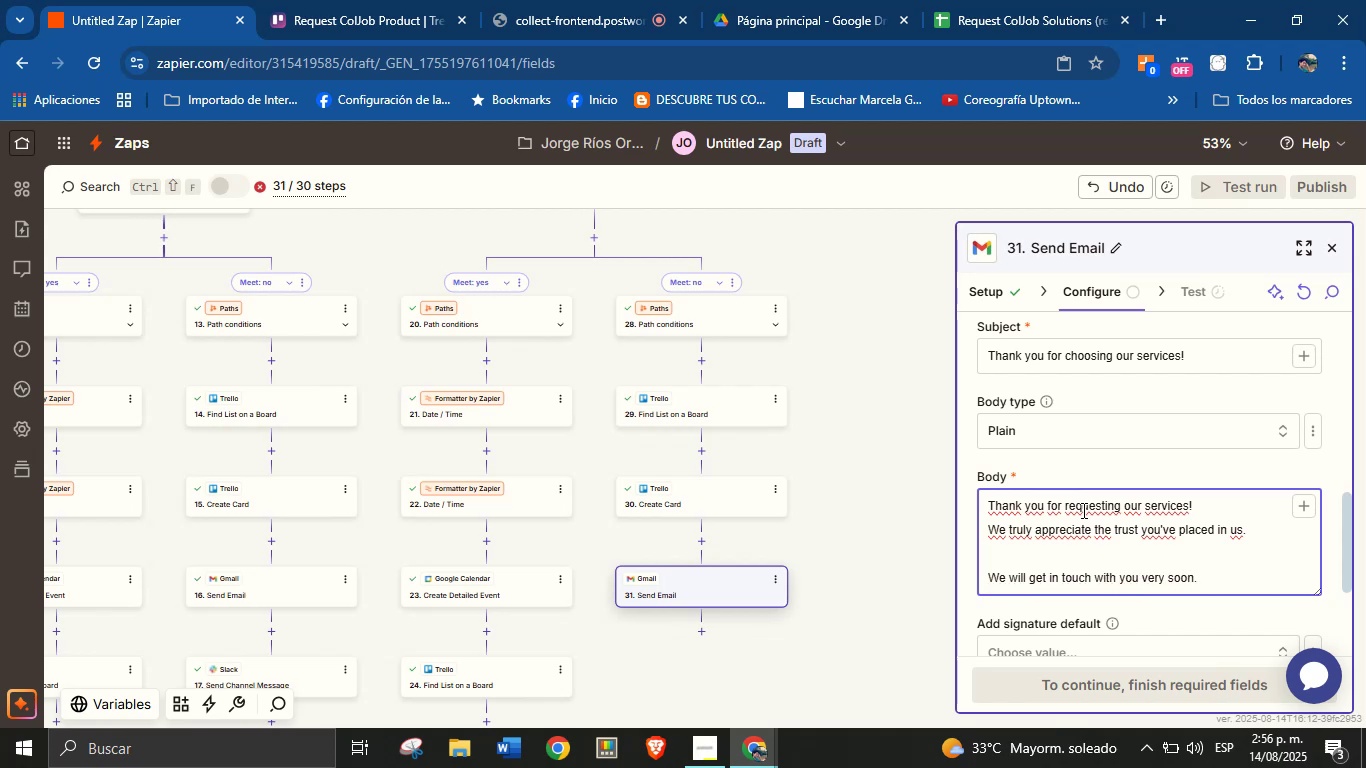 
key(Enter)
 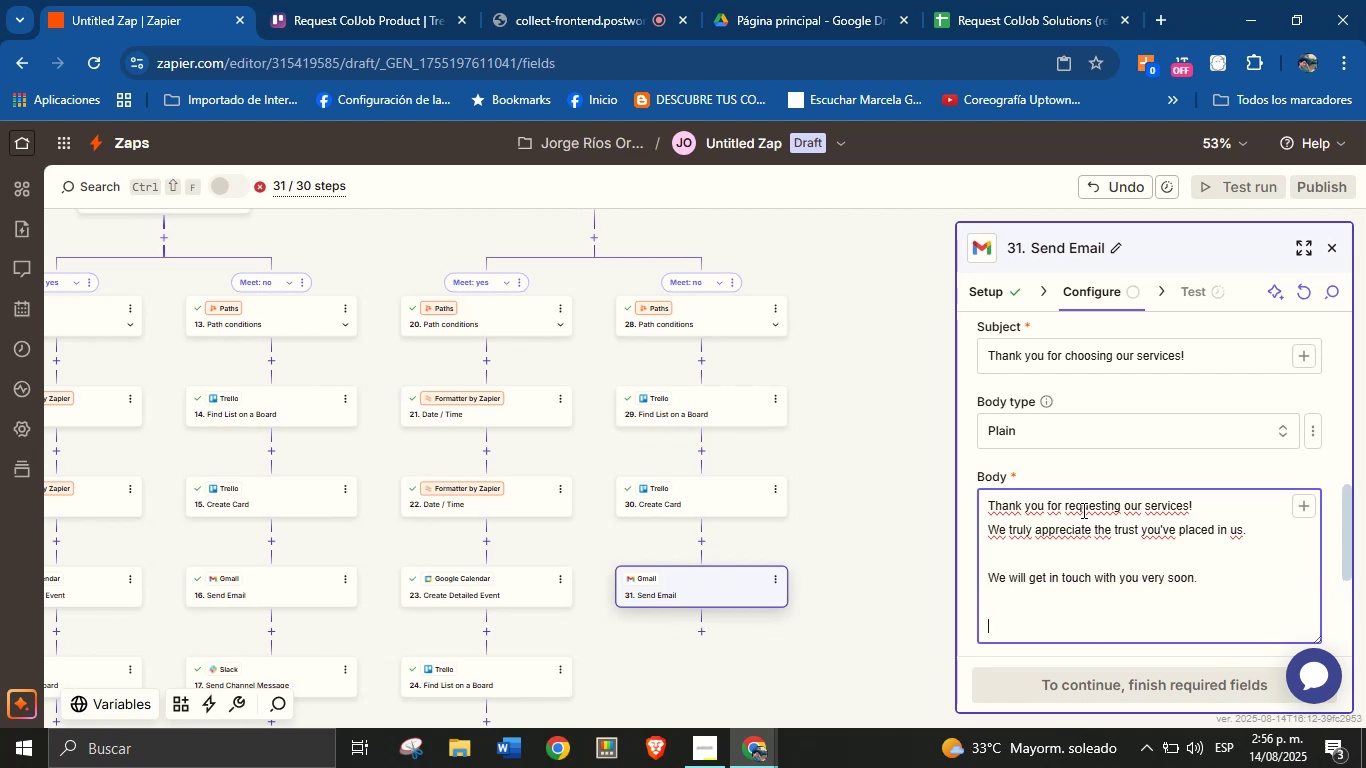 
type(Best regards,)
 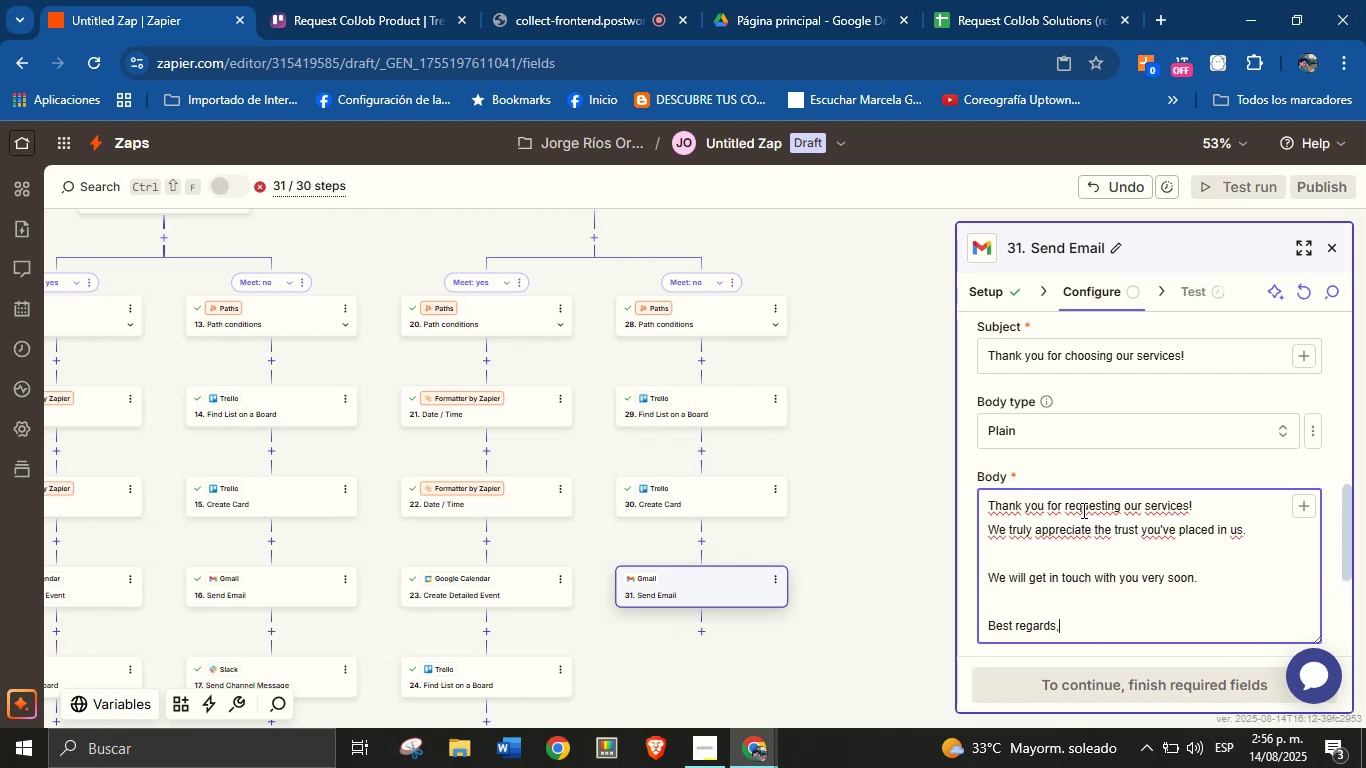 
key(Enter)
 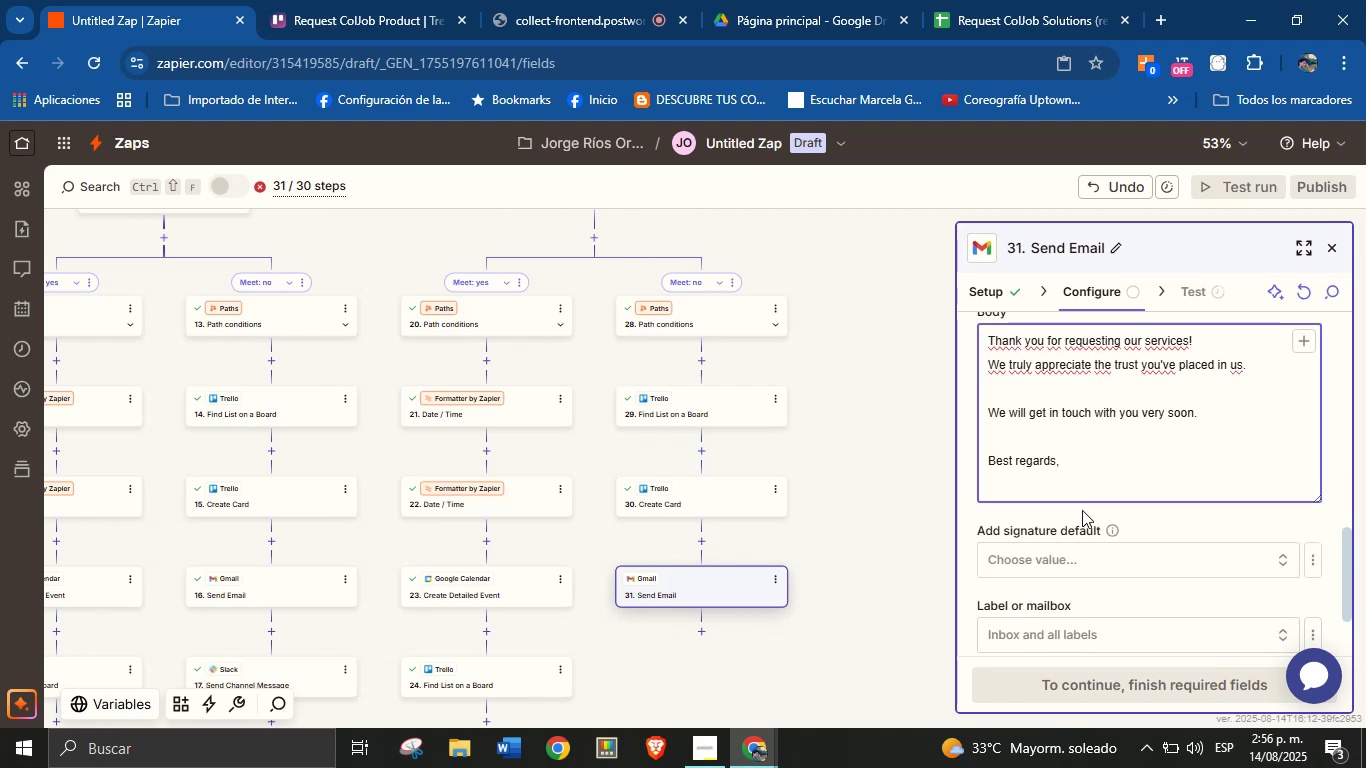 
type(Jorge \ Coljob)
key(Backspace)
key(Backspace)
key(Backspace)
type(Job Team Solutions)
 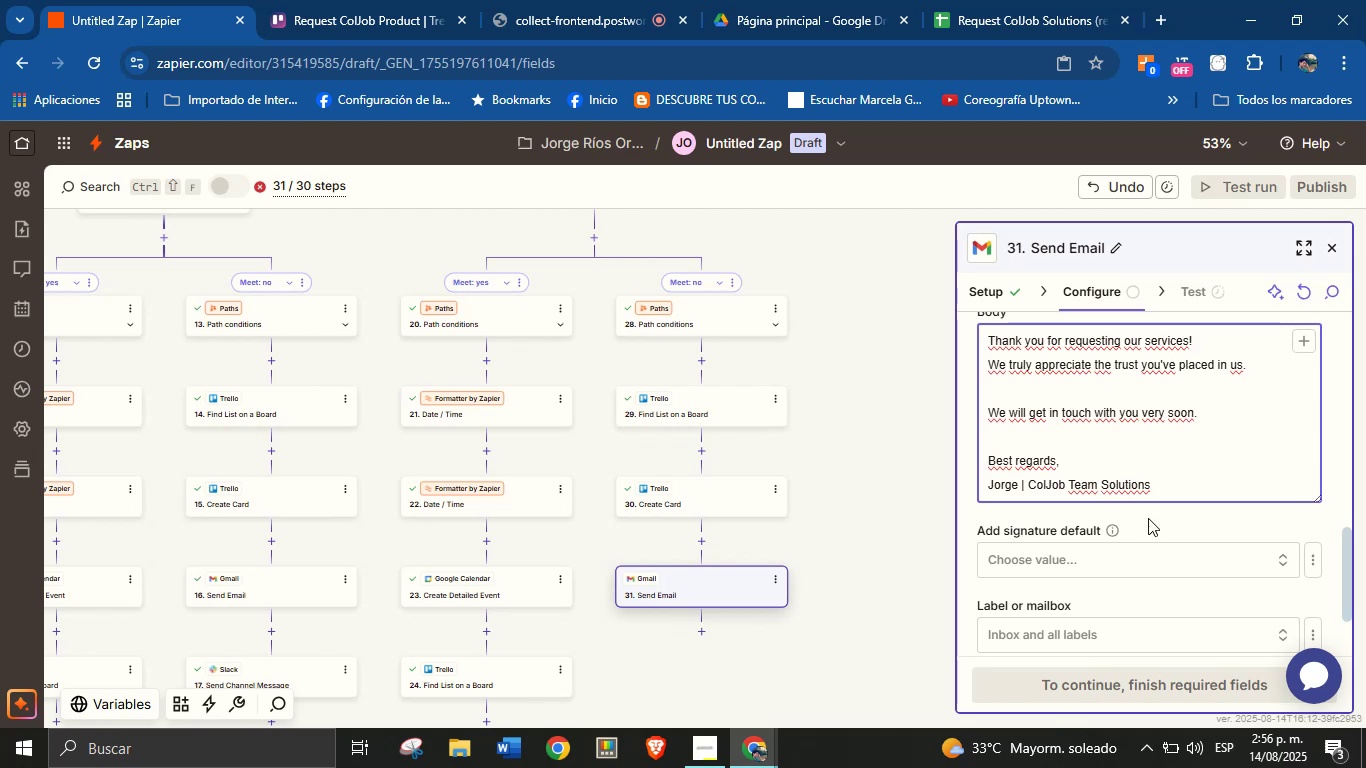 
left_click([1181, 521])
 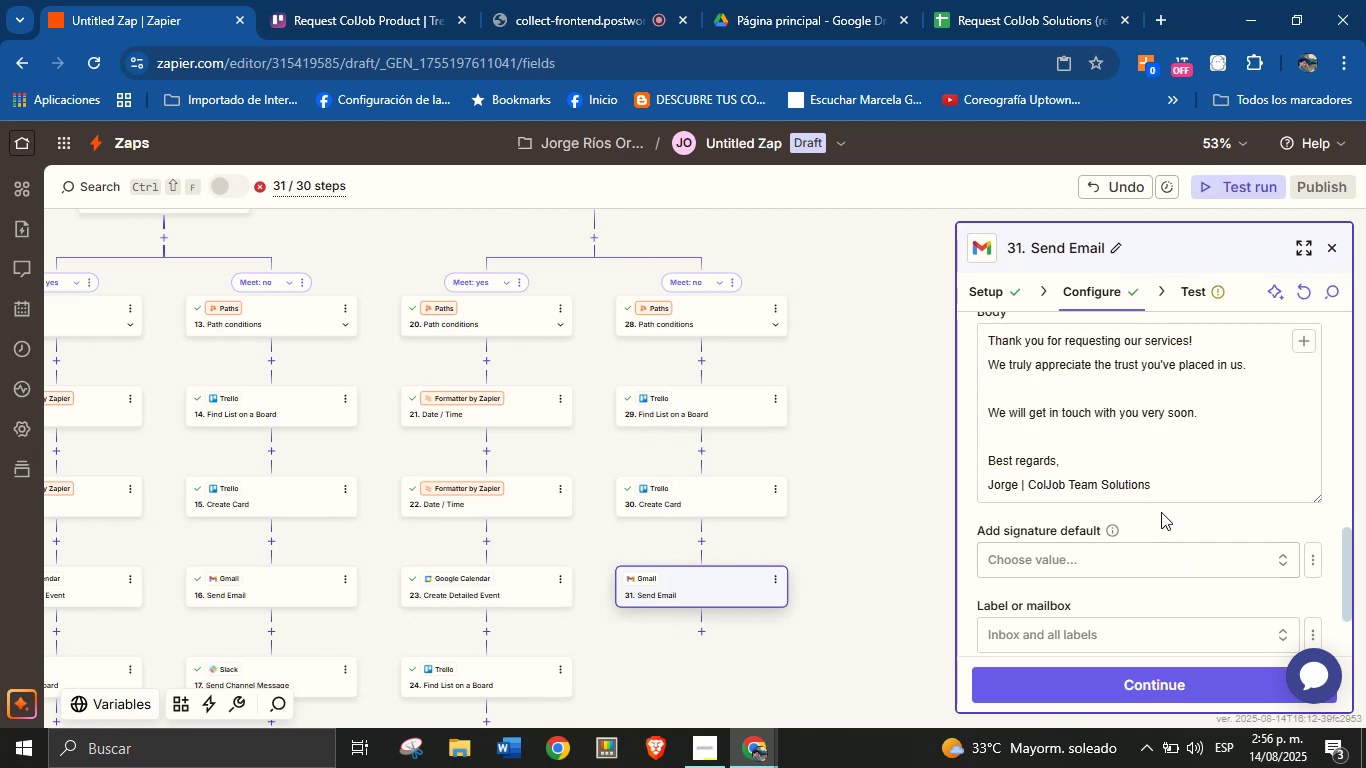 
scroll: coordinate [1152, 512], scroll_direction: down, amount: 2.0
 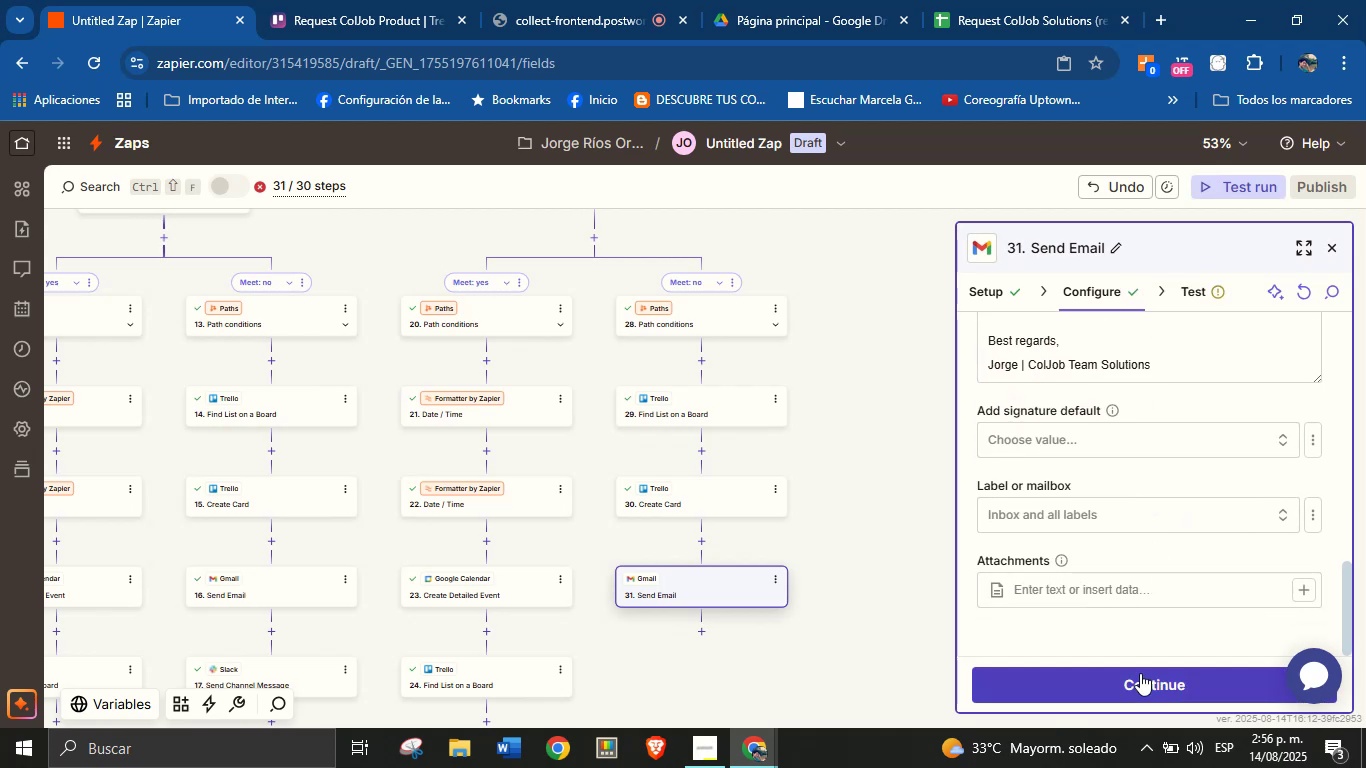 
left_click([1140, 673])
 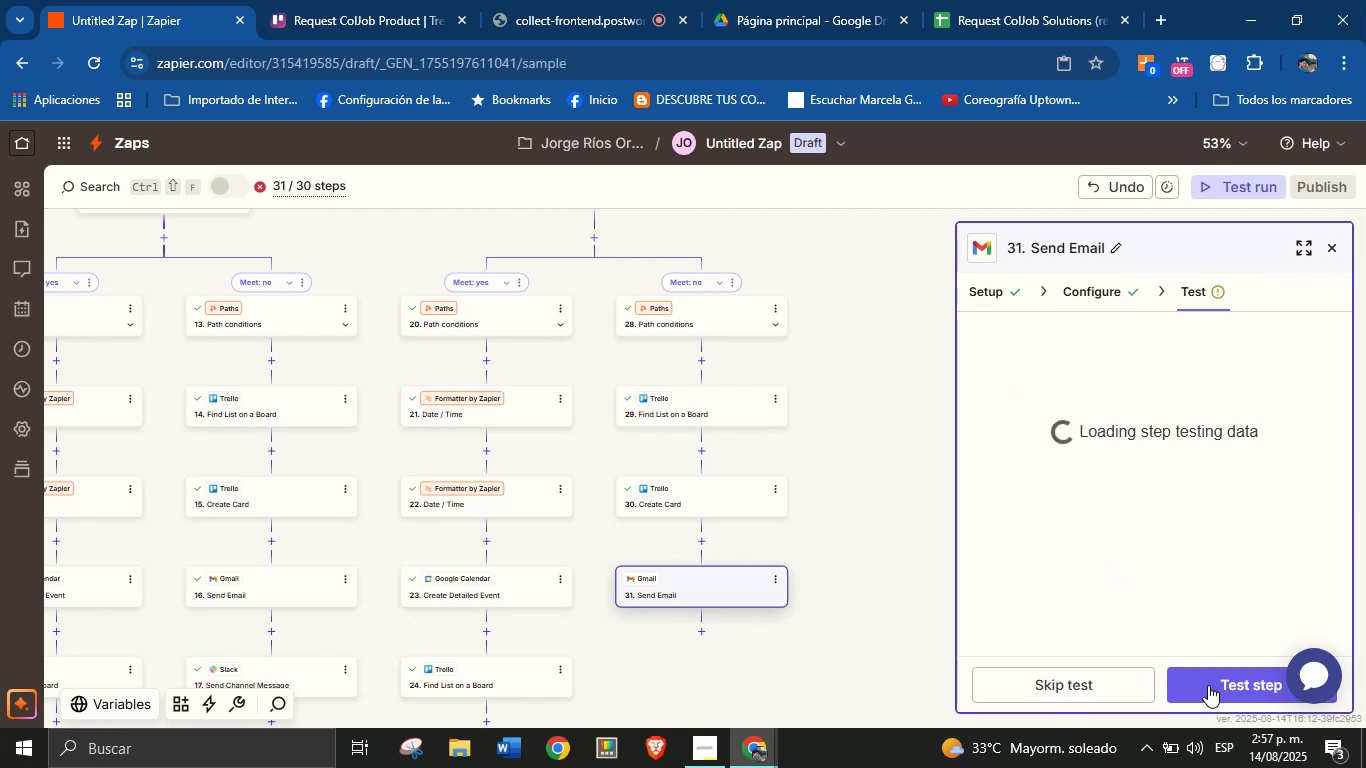 
left_click([1208, 685])
 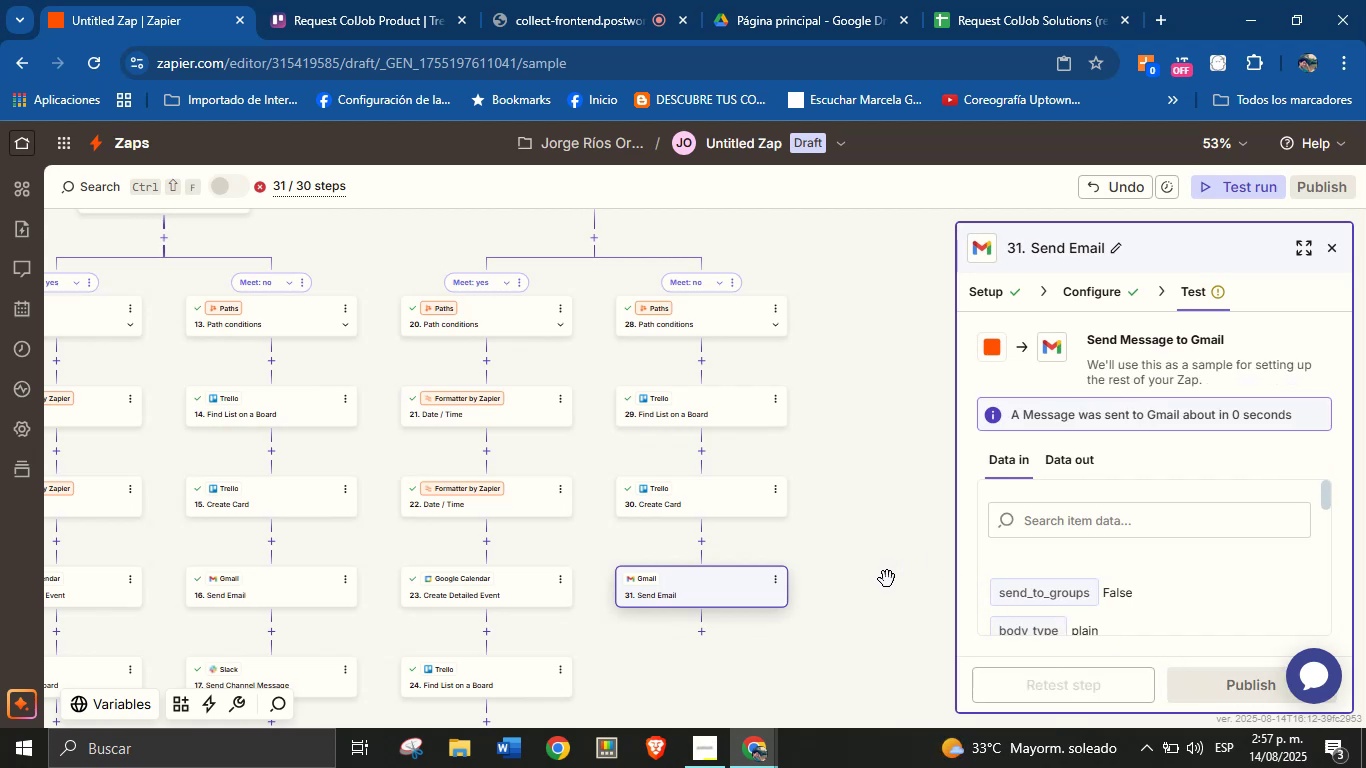 
left_click_drag(start_coordinate=[882, 585], to_coordinate=[889, 436])
 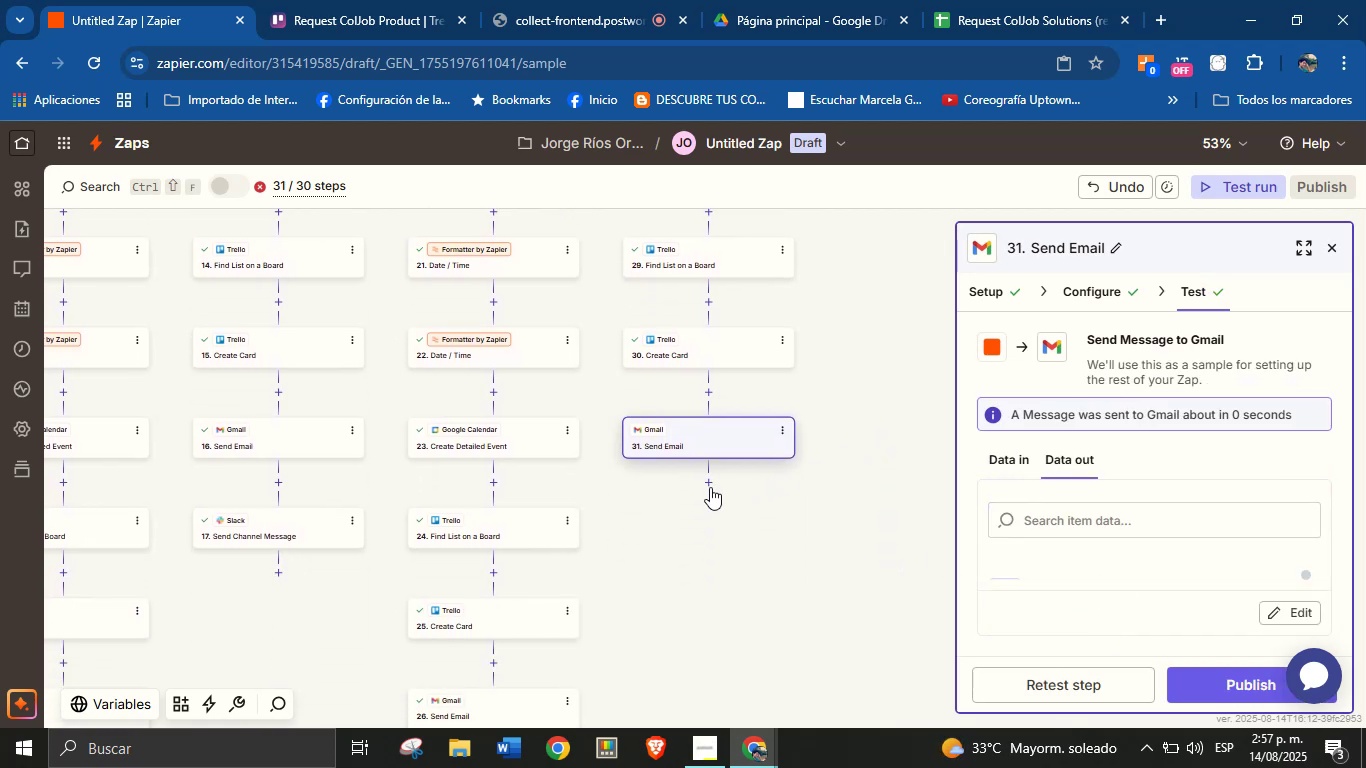 
left_click([710, 486])
 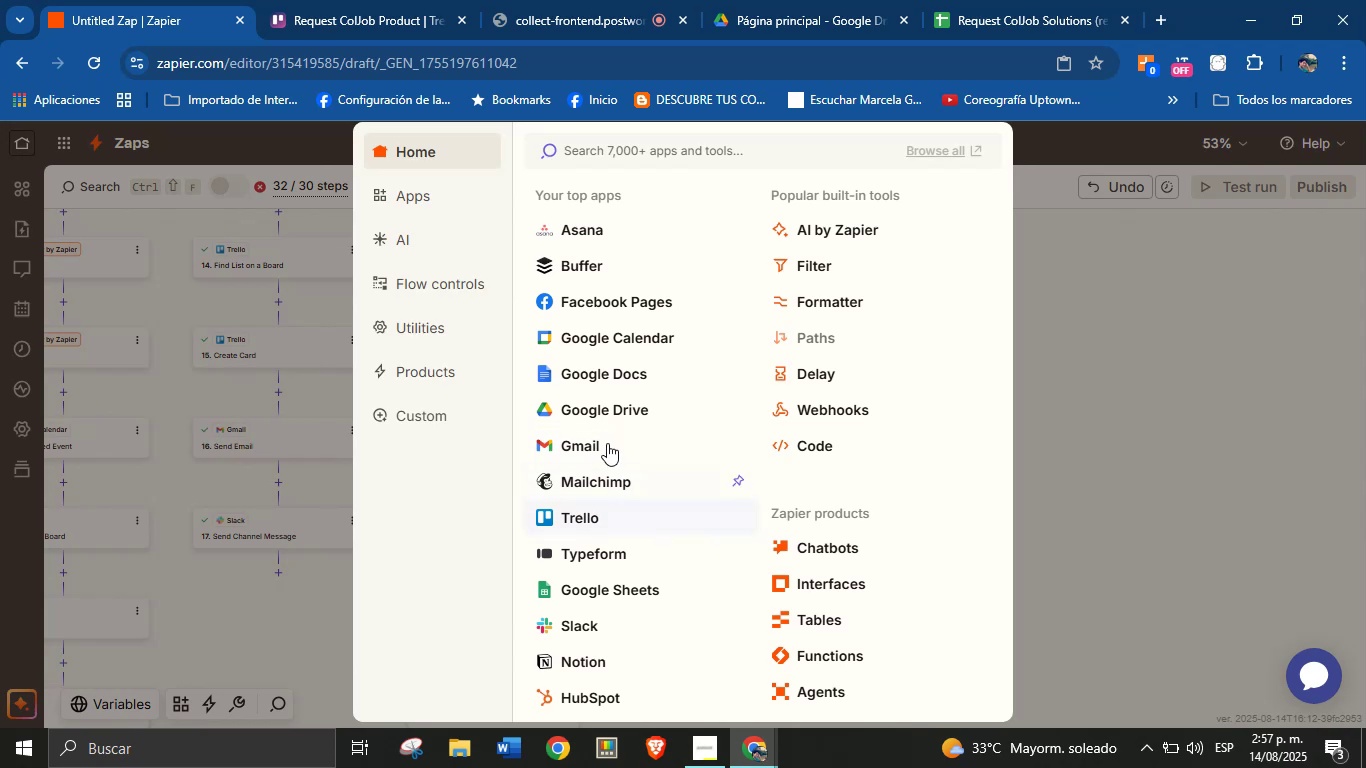 
wait(5.09)
 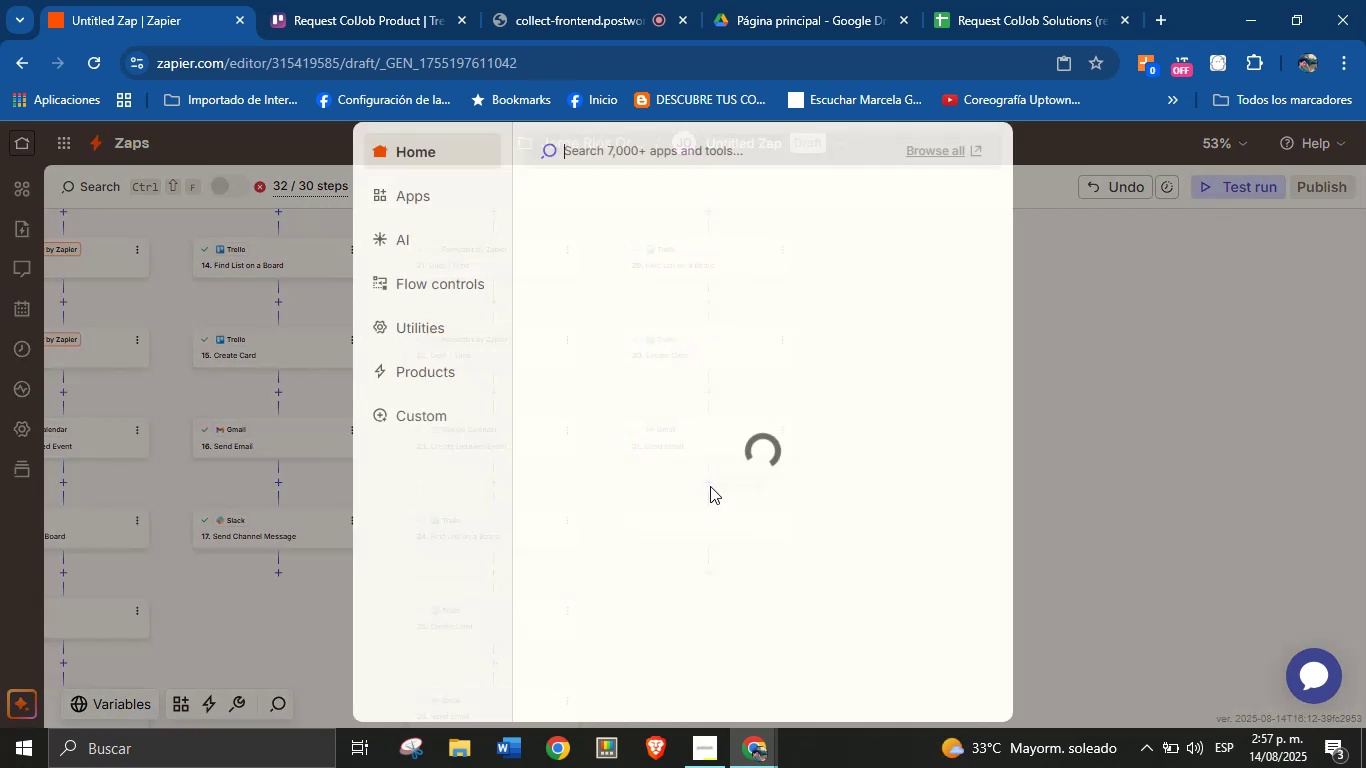 
left_click([595, 628])
 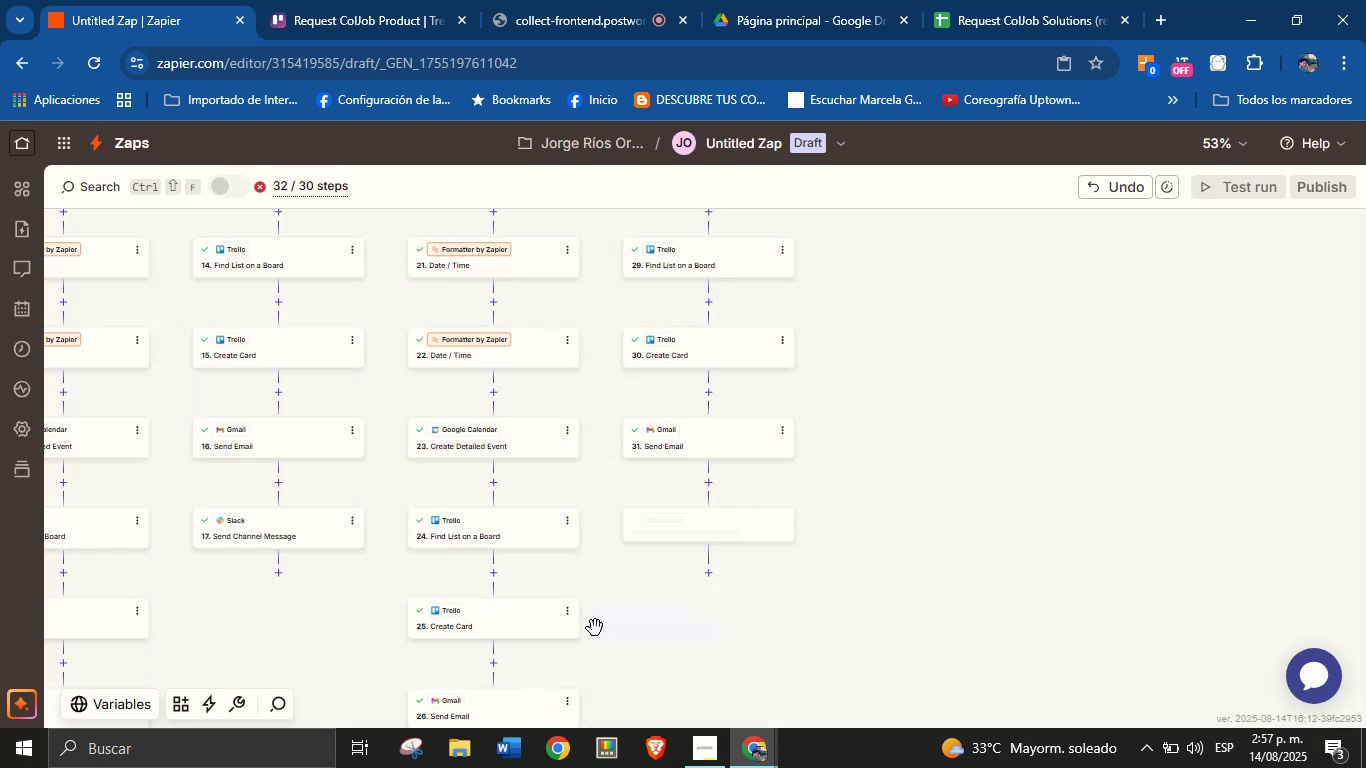 
mouse_move([629, 563])
 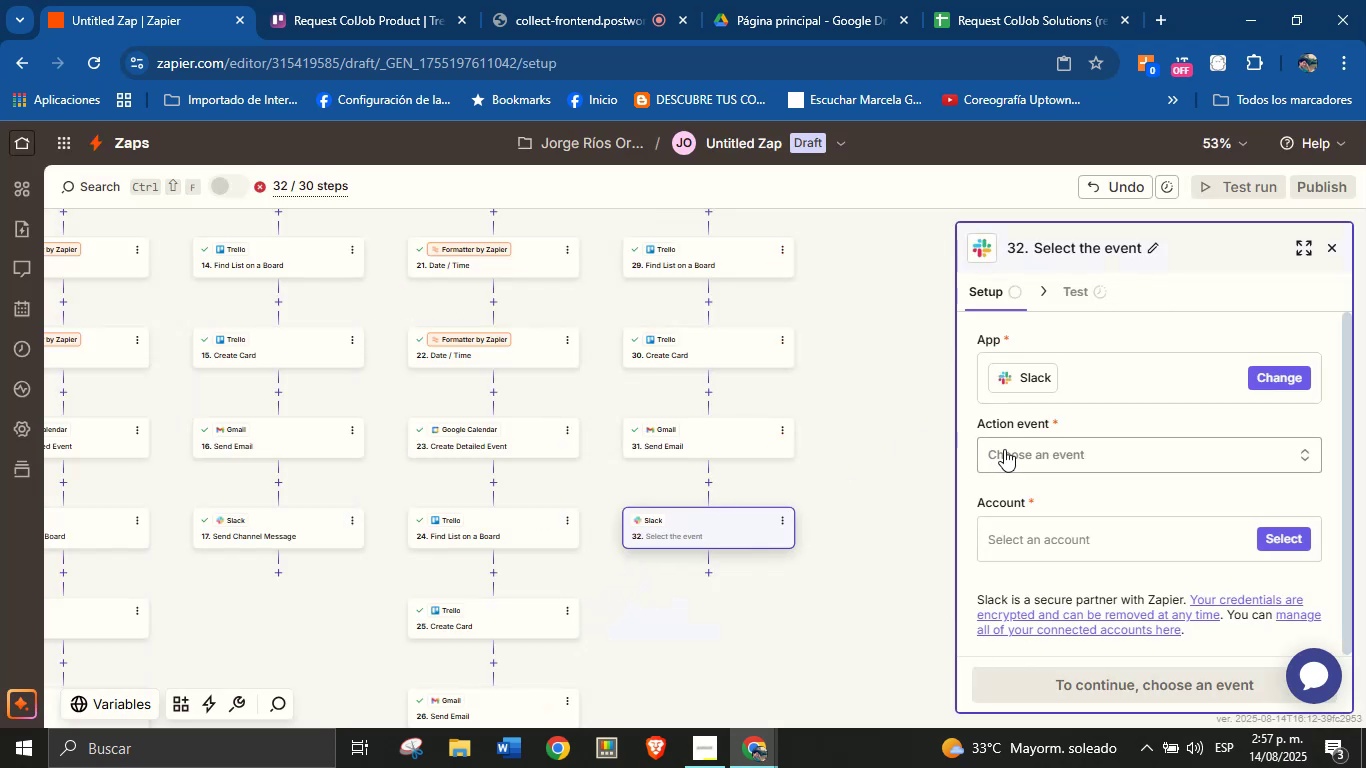 
left_click([1009, 450])
 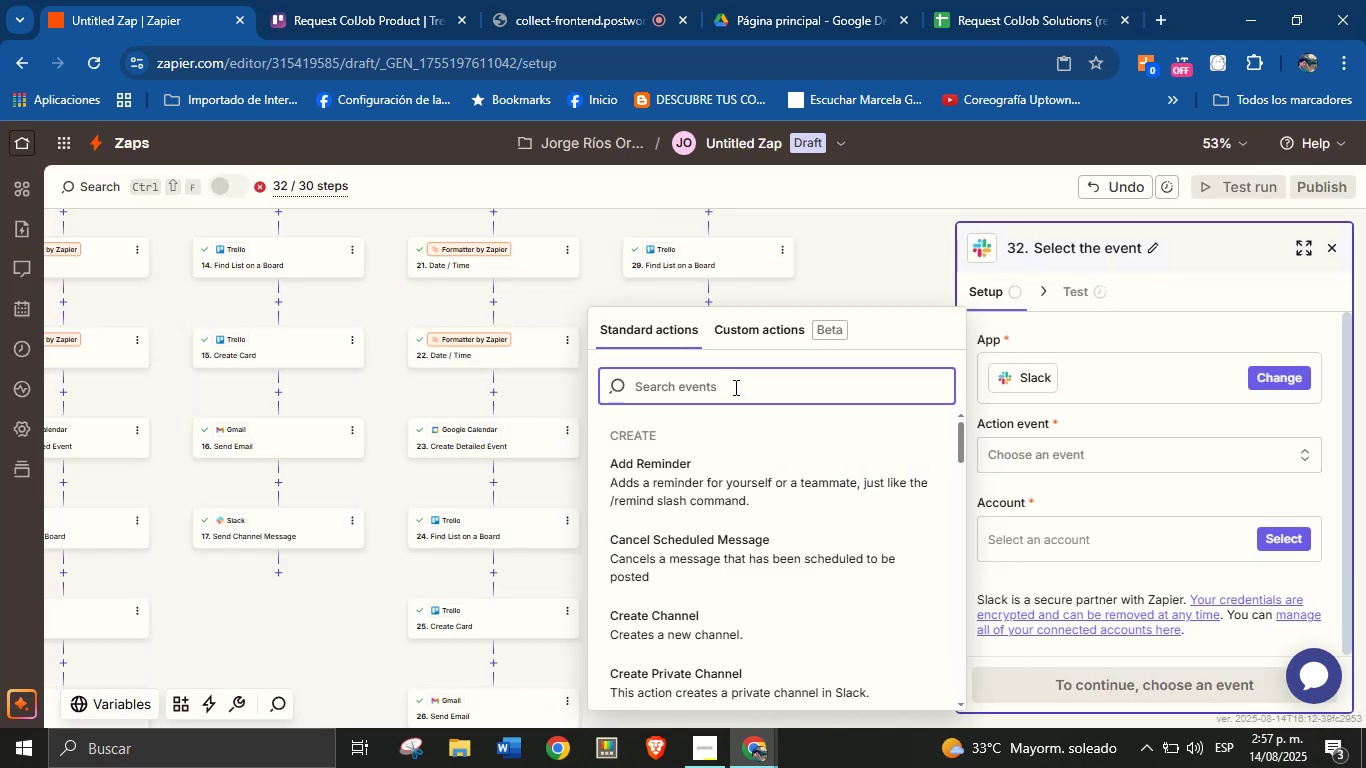 
type(send)
 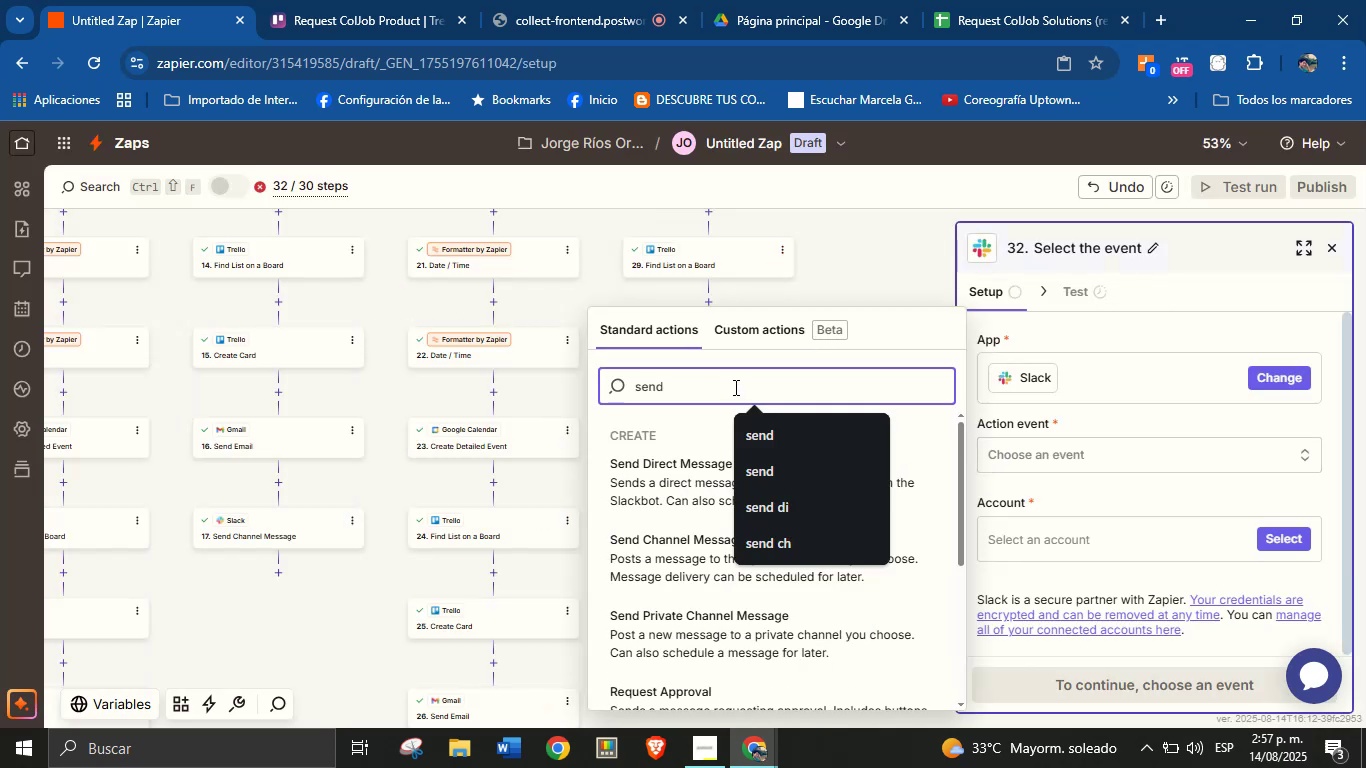 
left_click([729, 368])
 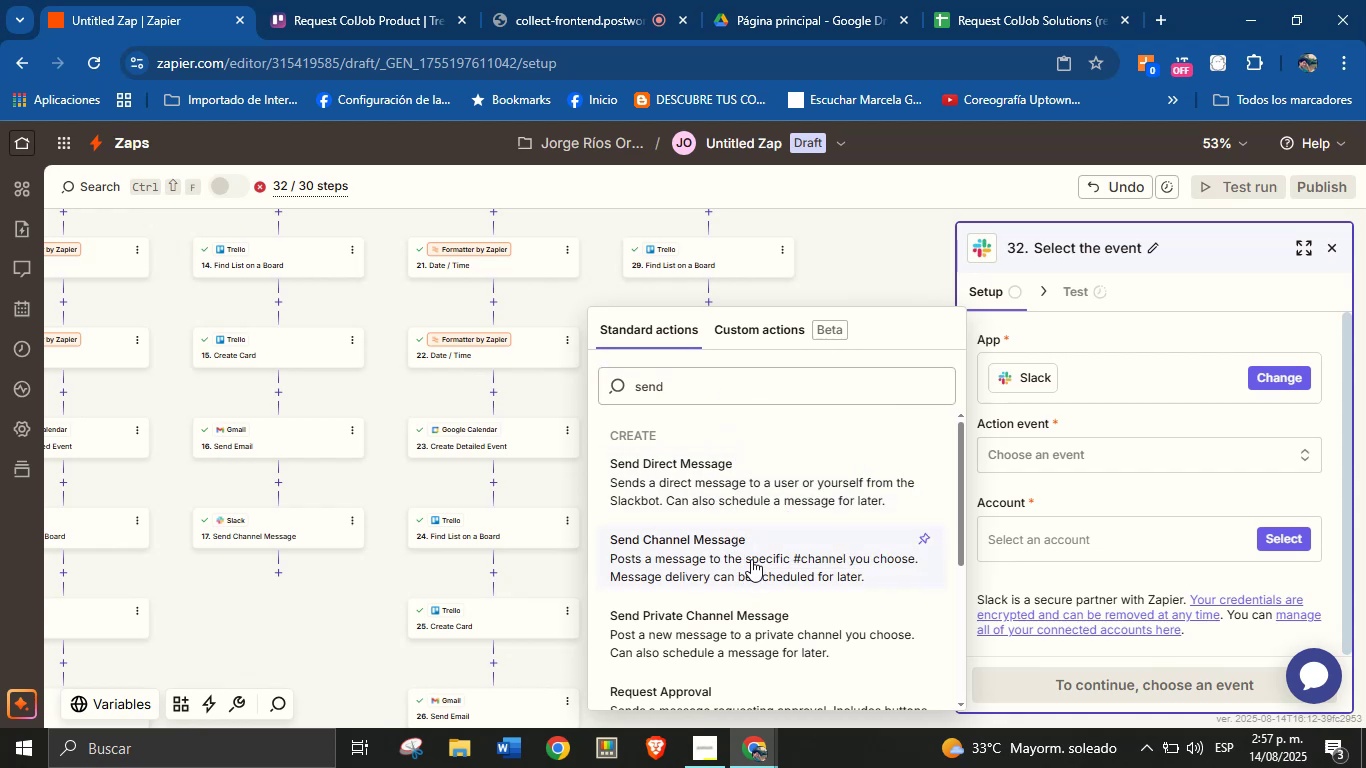 
left_click([1264, 531])
 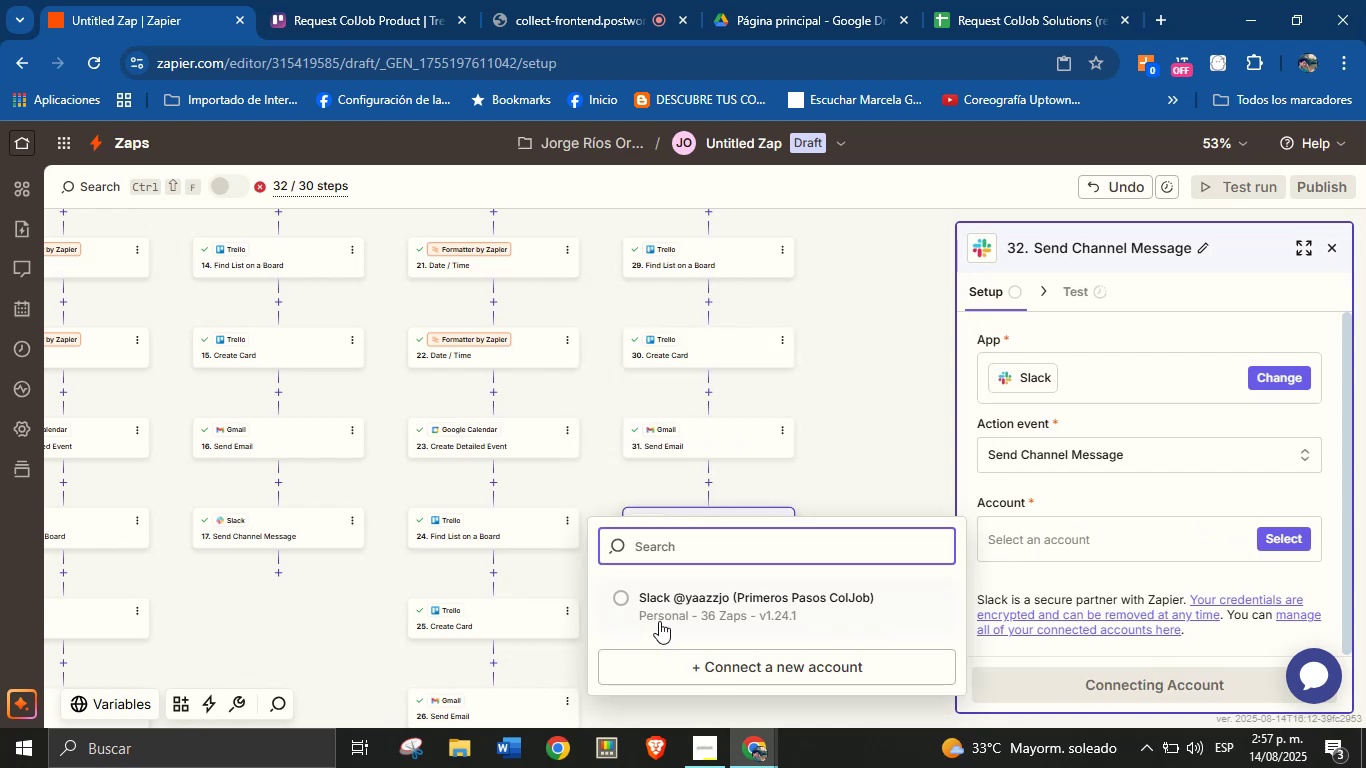 
left_click([674, 602])
 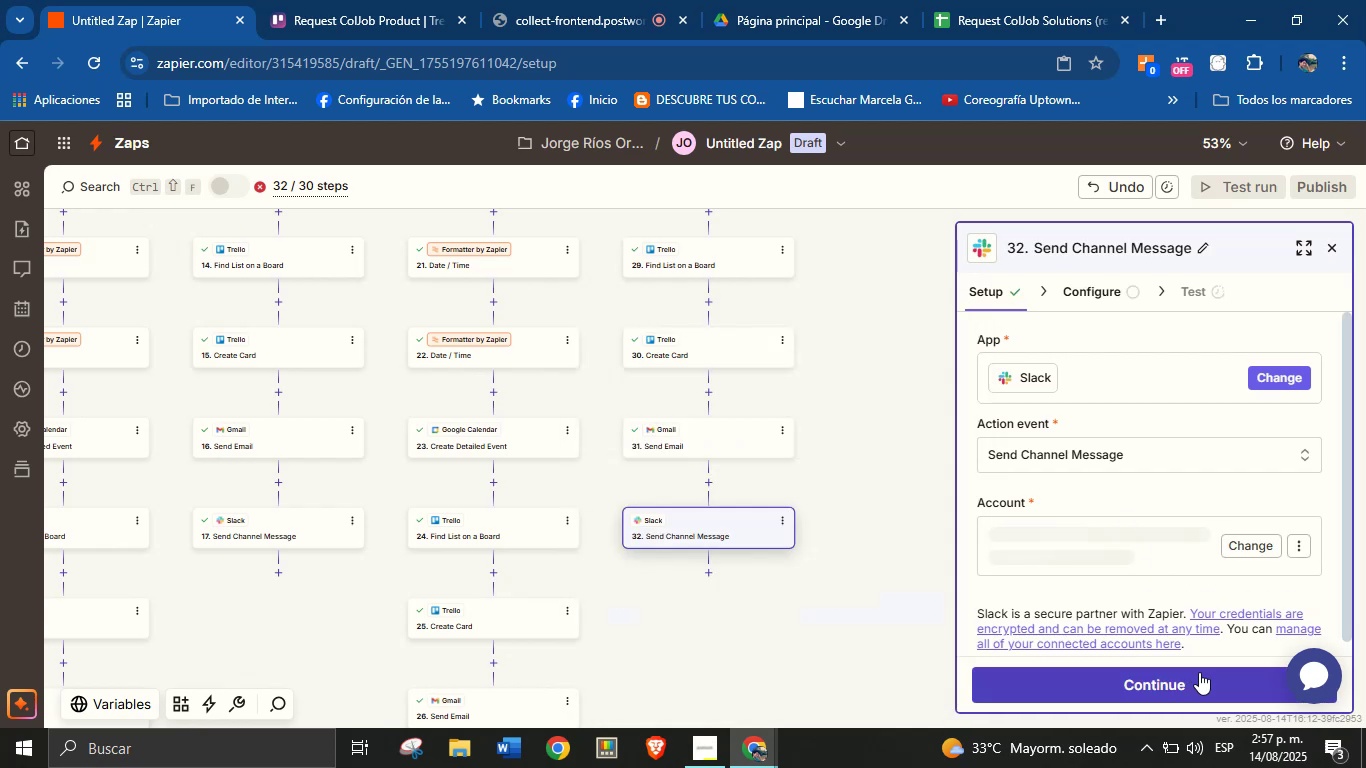 
left_click([1199, 672])
 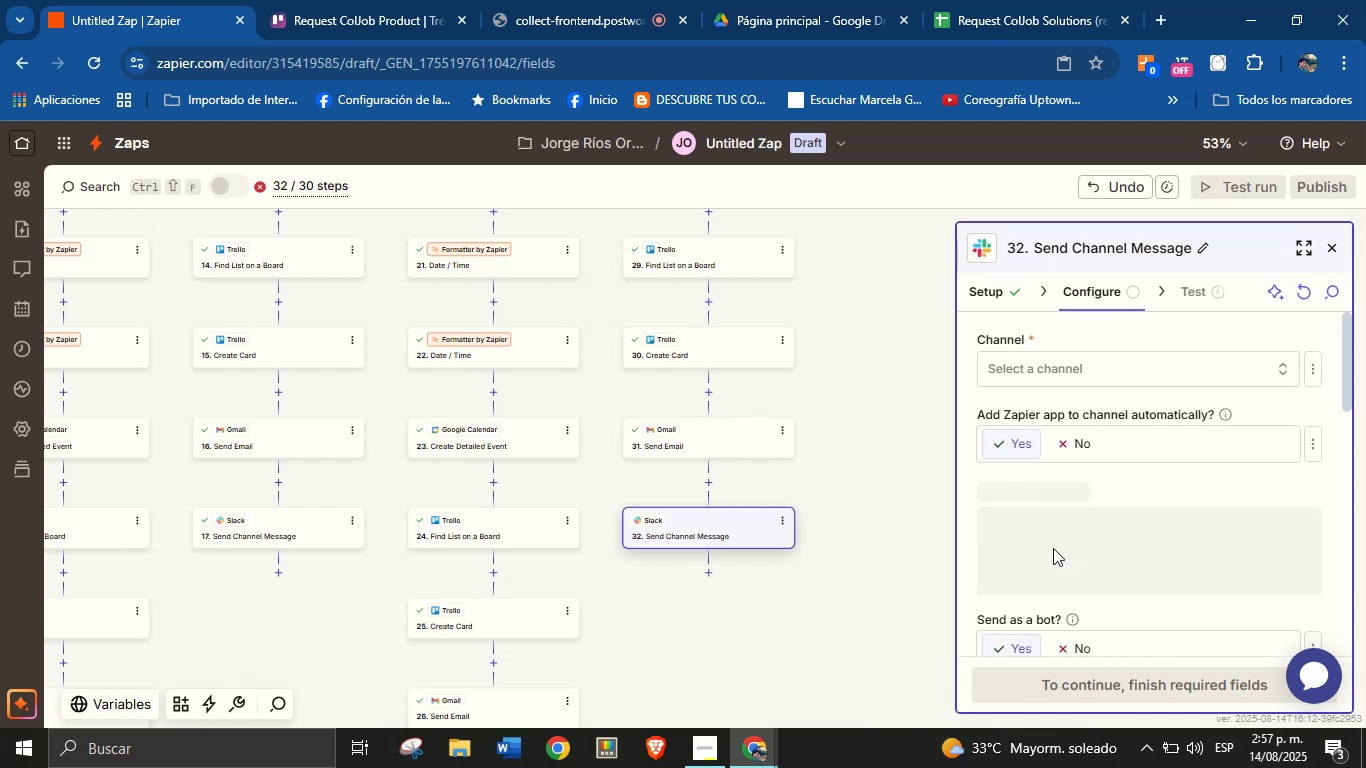 
left_click([1077, 363])
 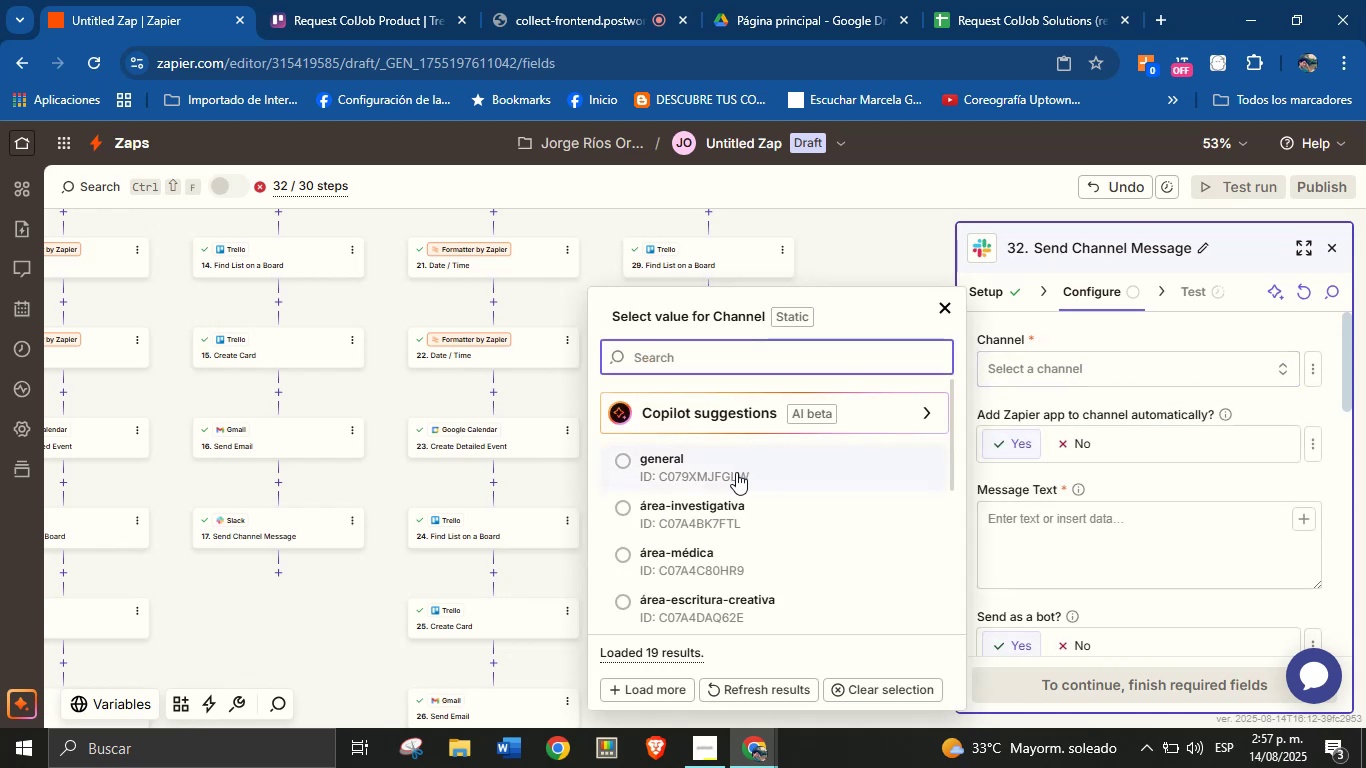 
scroll: coordinate [738, 520], scroll_direction: down, amount: 1.0
 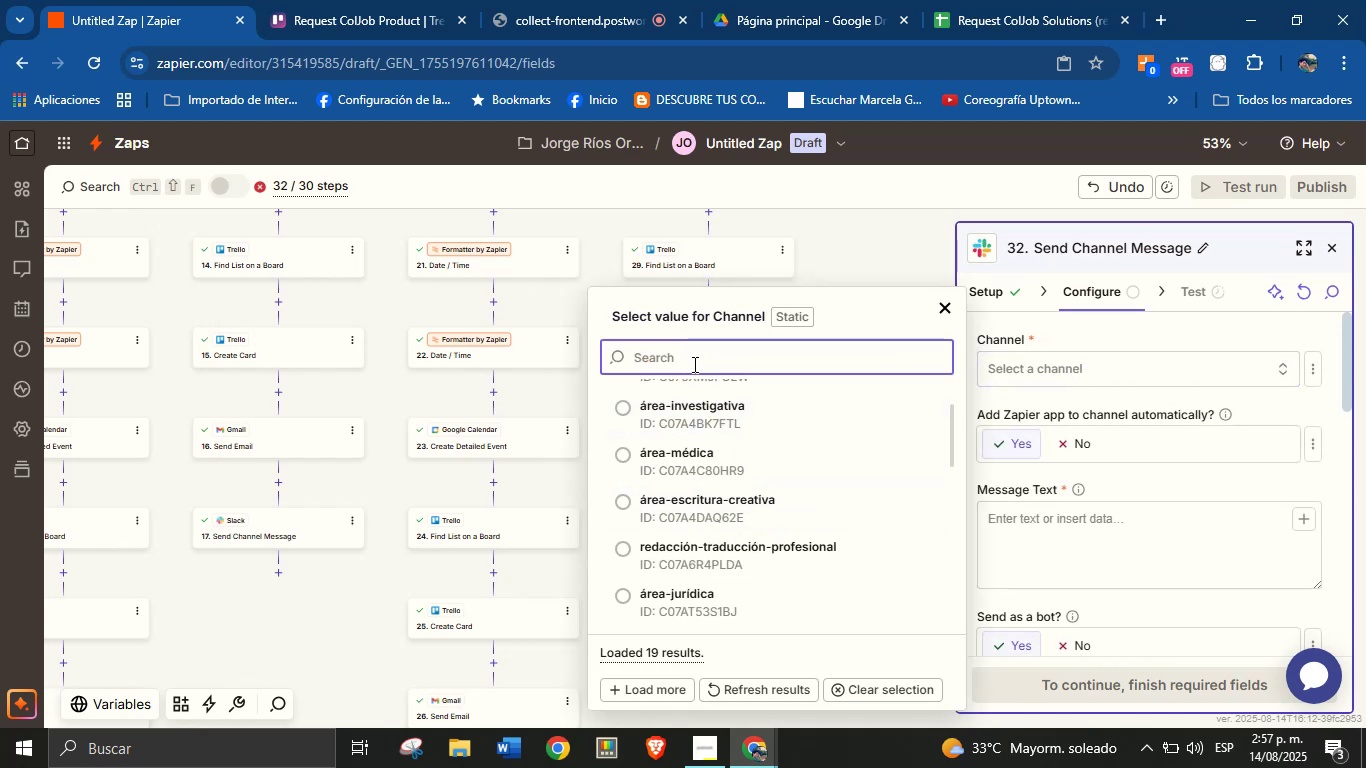 
type(pro)
 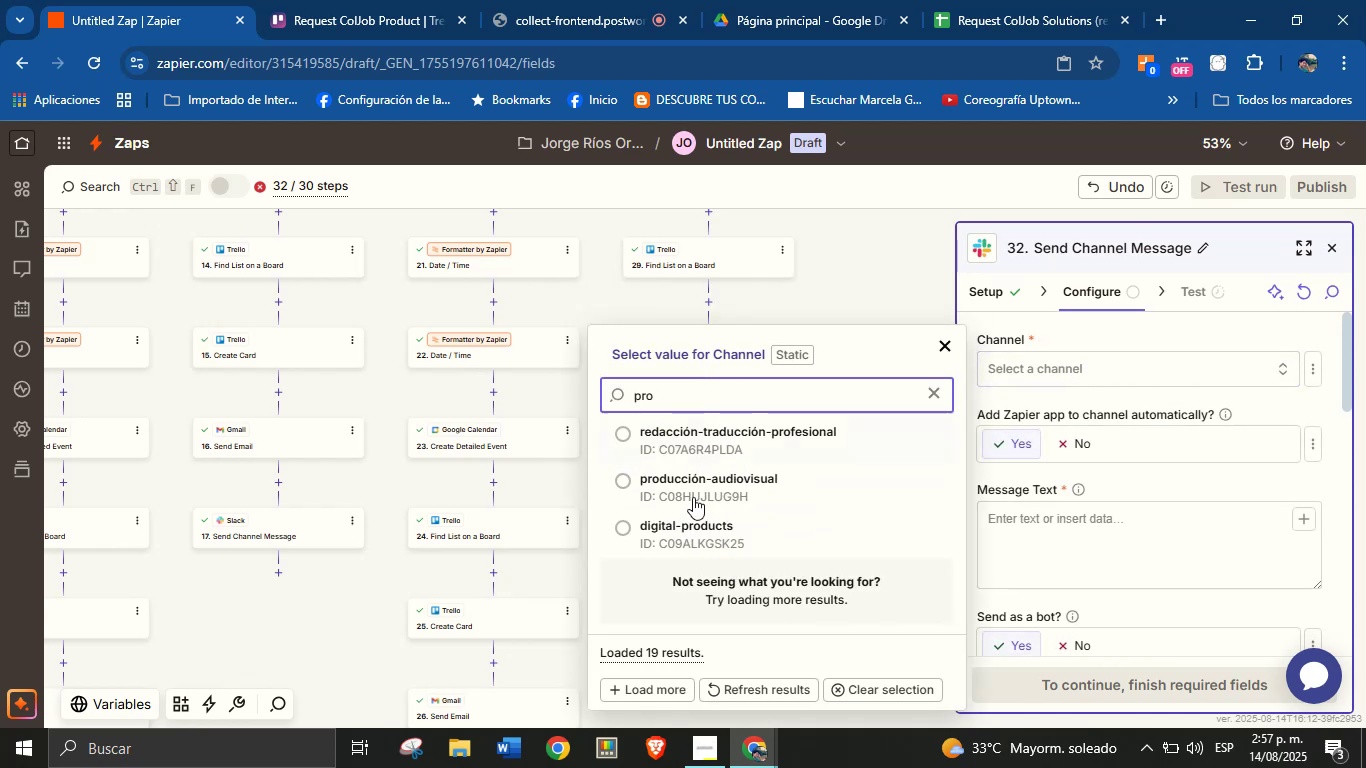 
left_click([703, 532])
 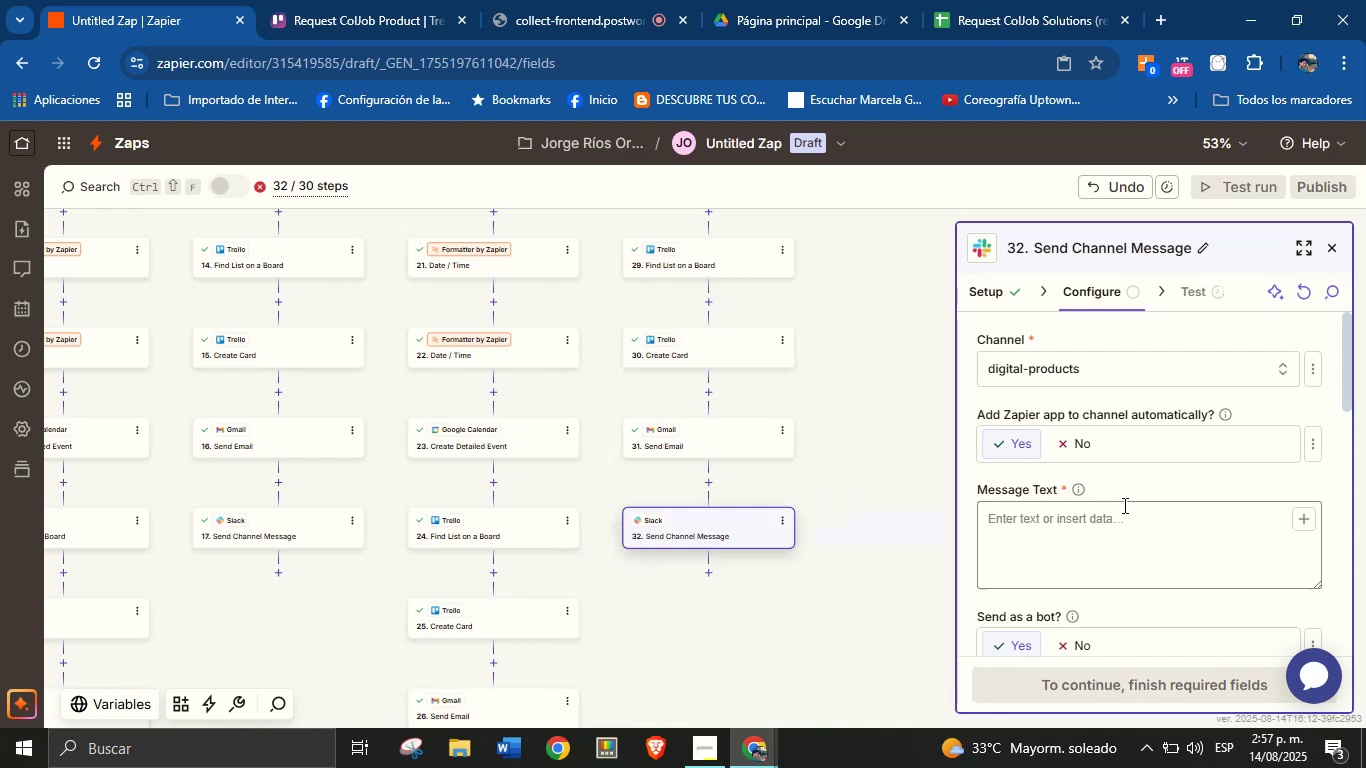 
left_click([1195, 480])
 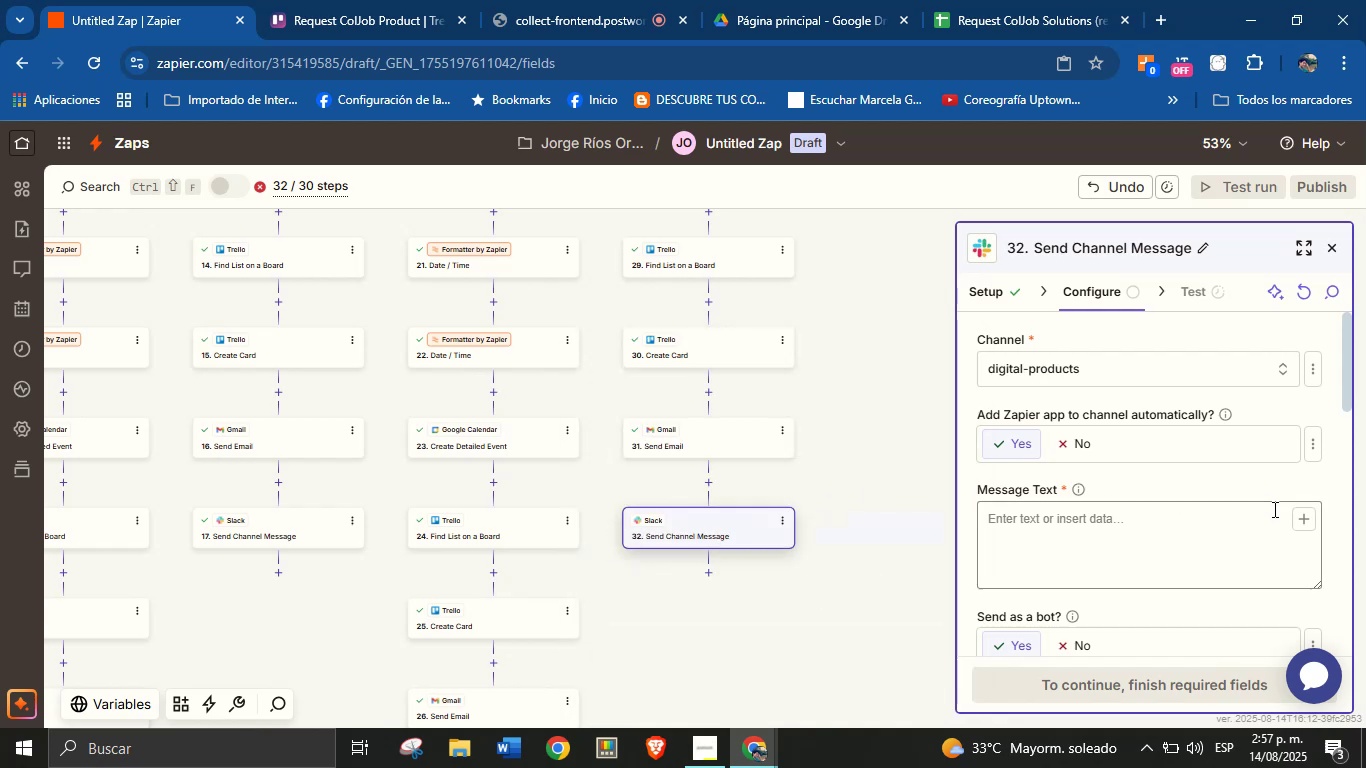 
left_click([1267, 527])
 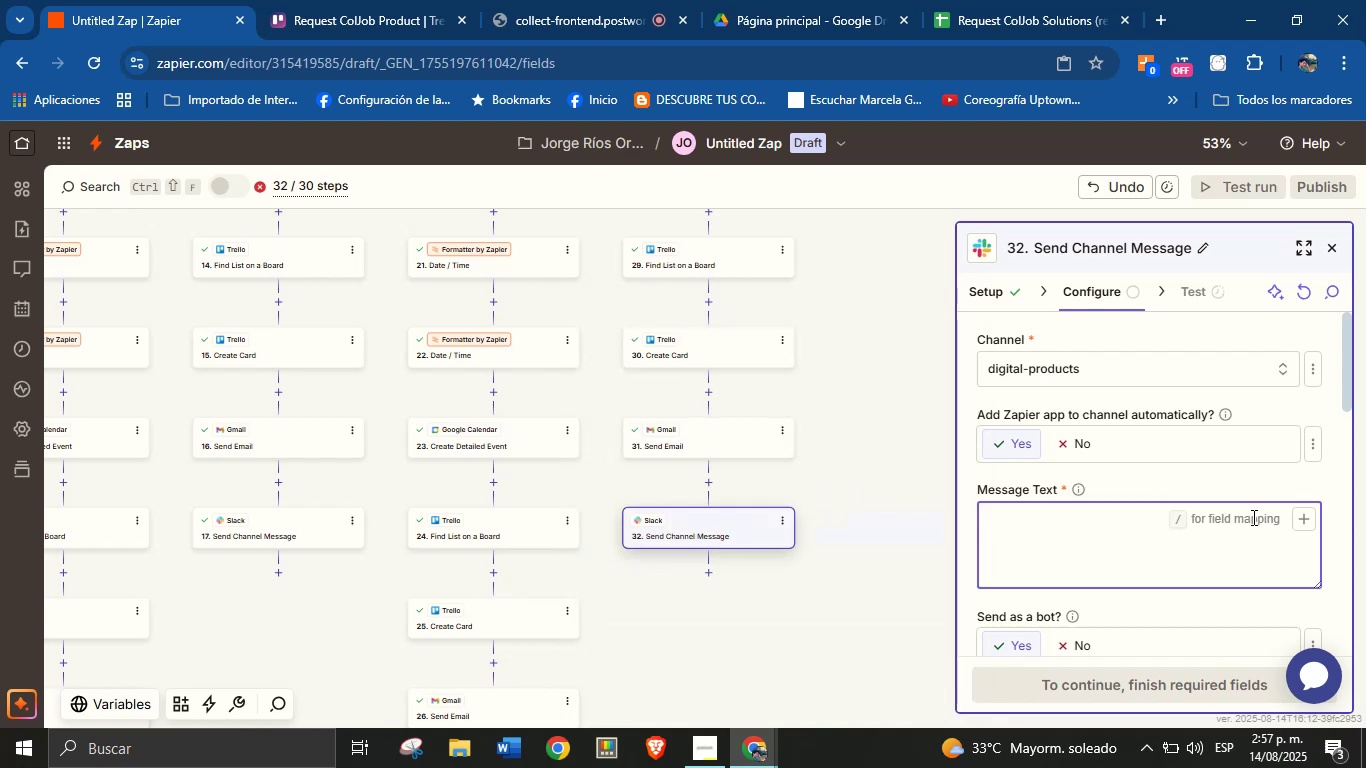 
type(Hello Team!)
 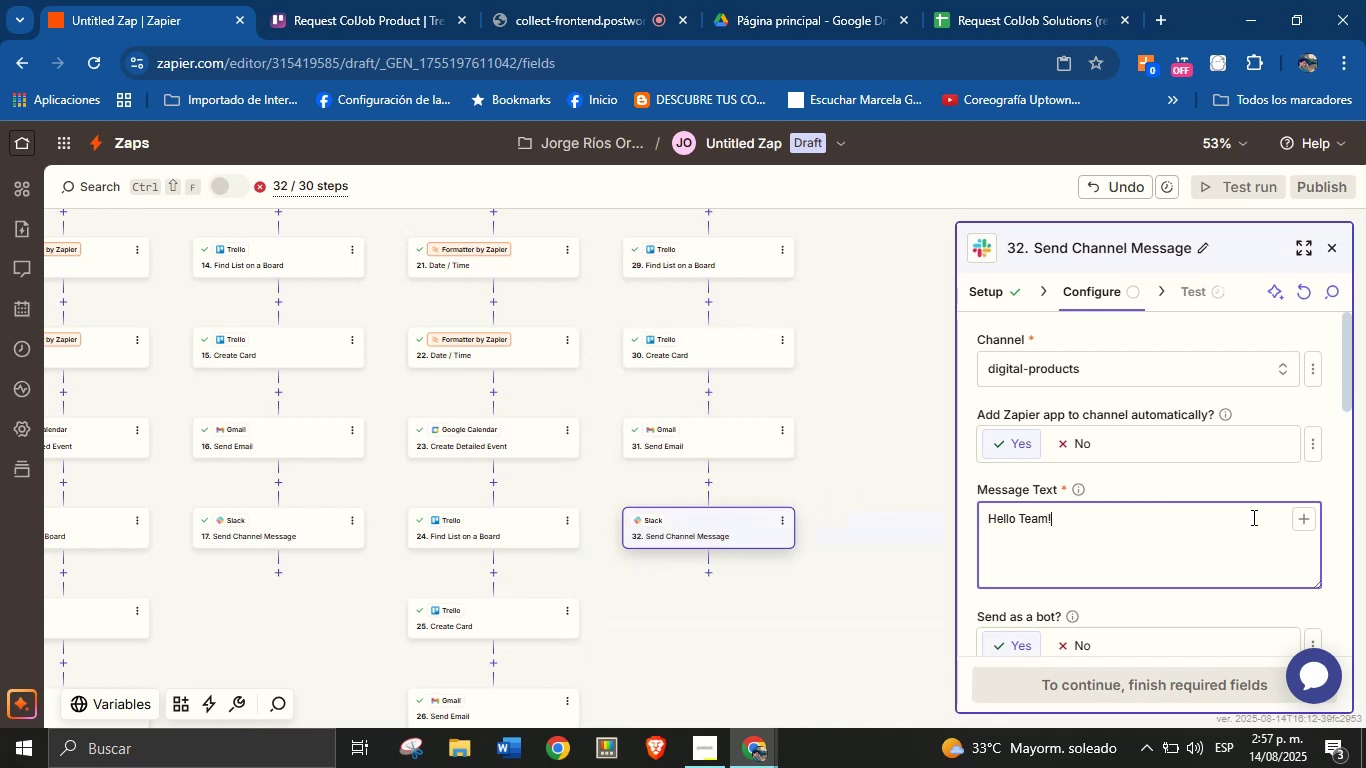 
key(Enter)
 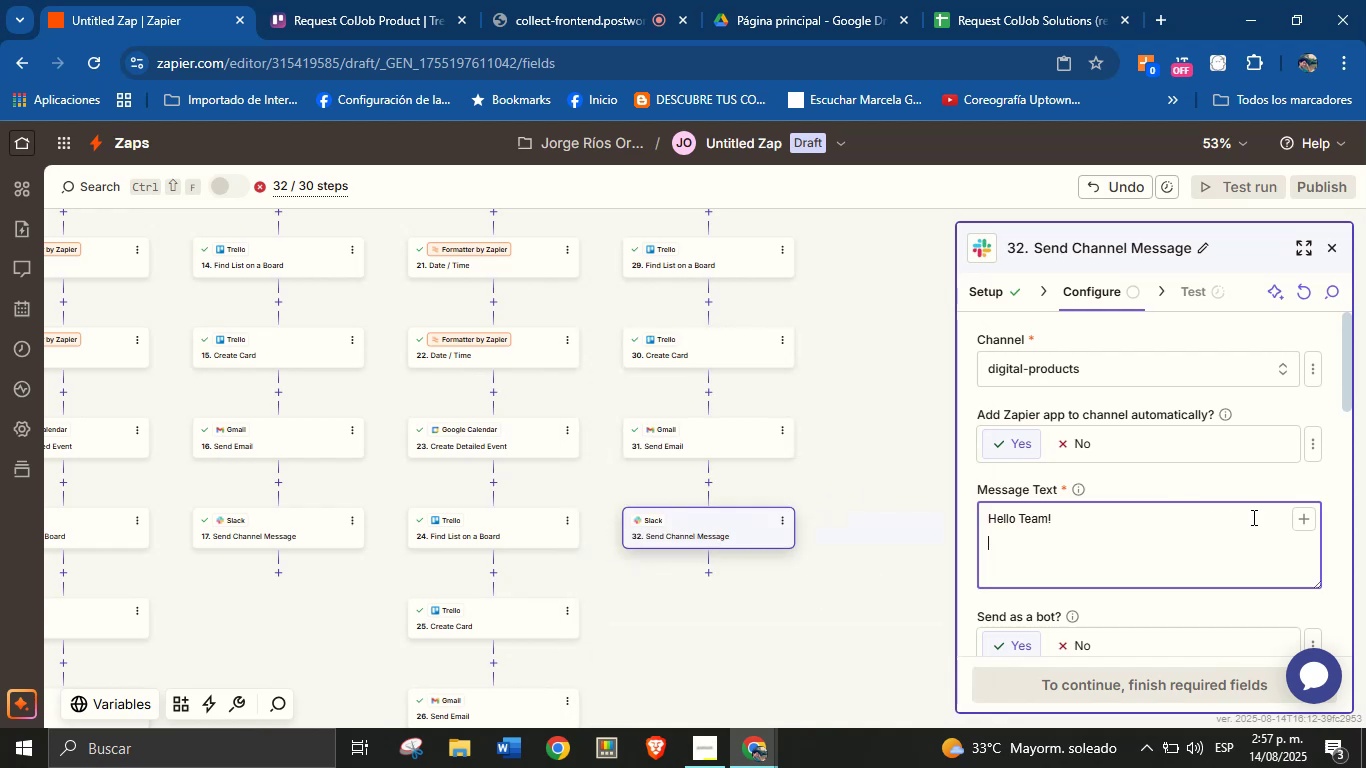 
key(Enter)
 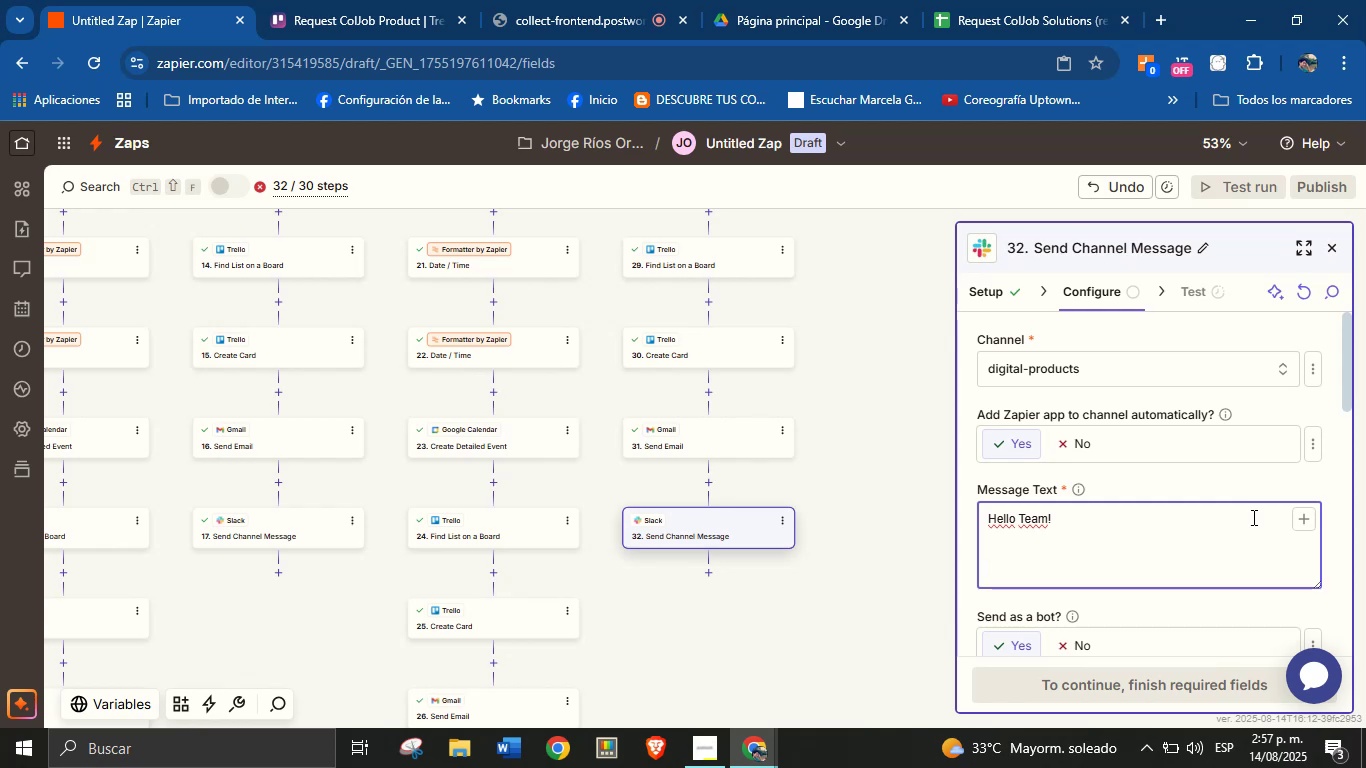 
wait(8.24)
 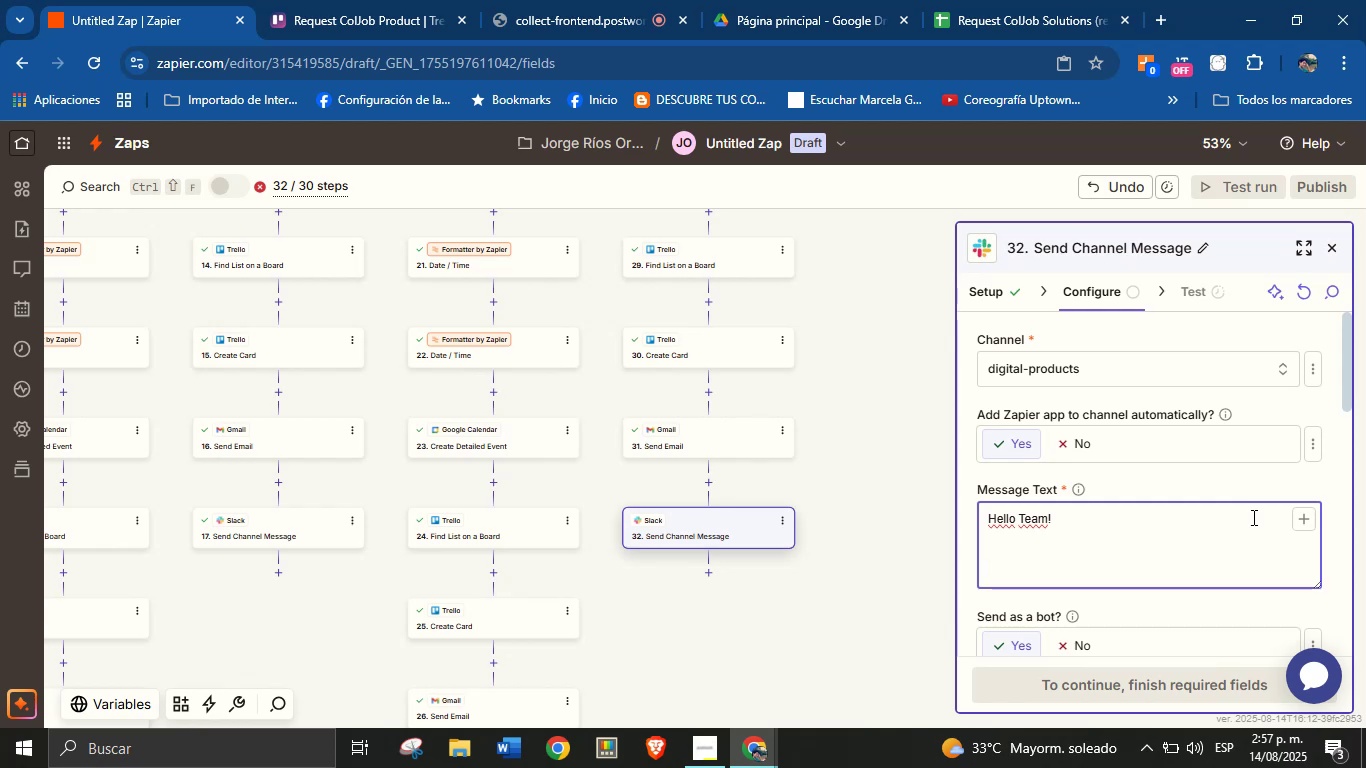 
type(There is a new service request )
key(Backspace)
type(.)
 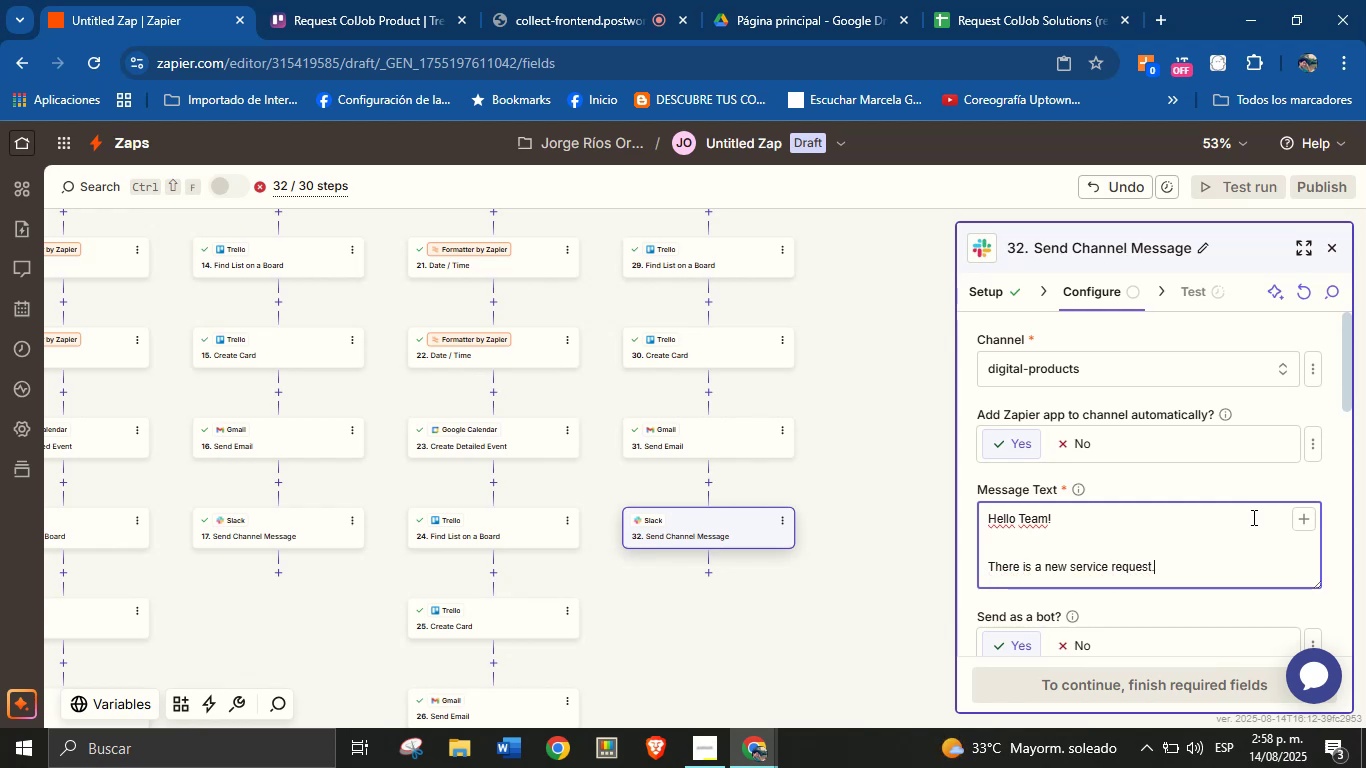 
key(Enter)
 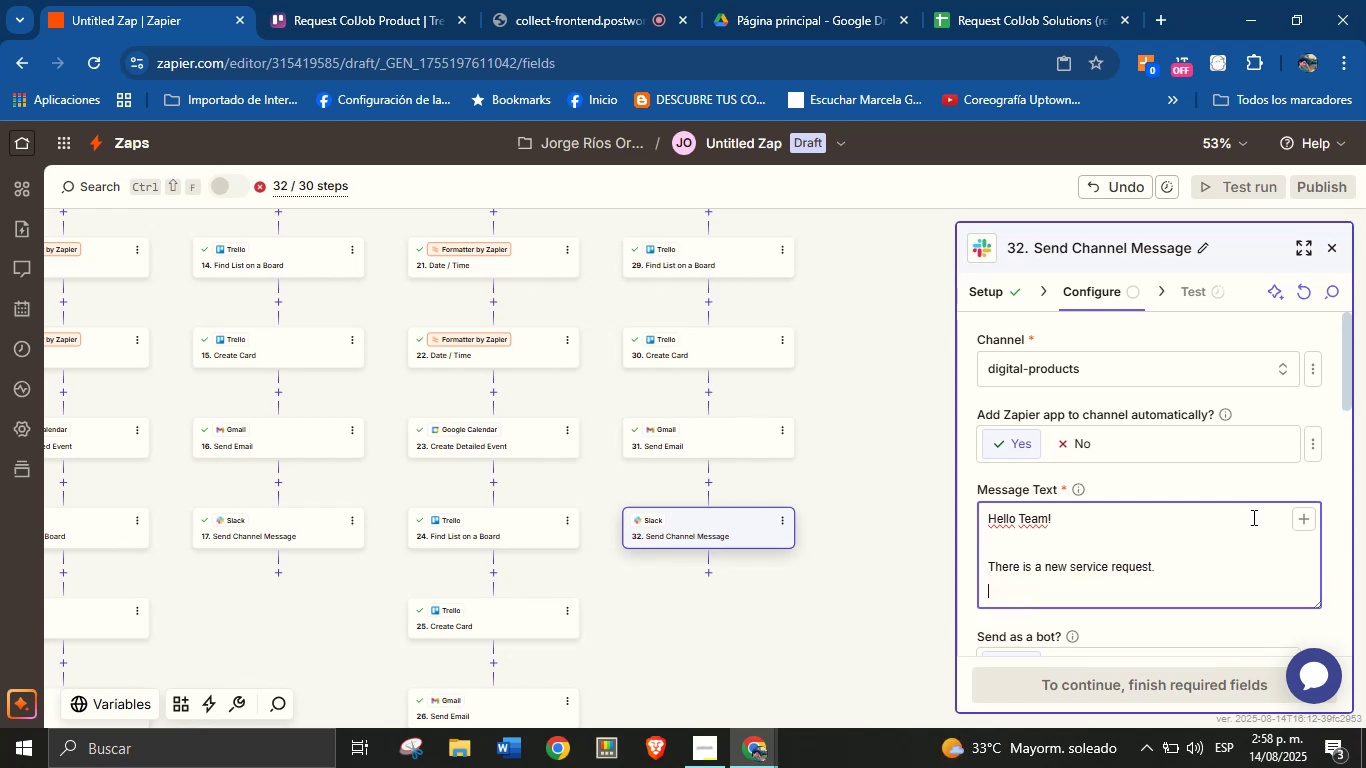 
type(View the details hr)
key(Backspace)
type(ere_)
key(Backspace)
type(>)
 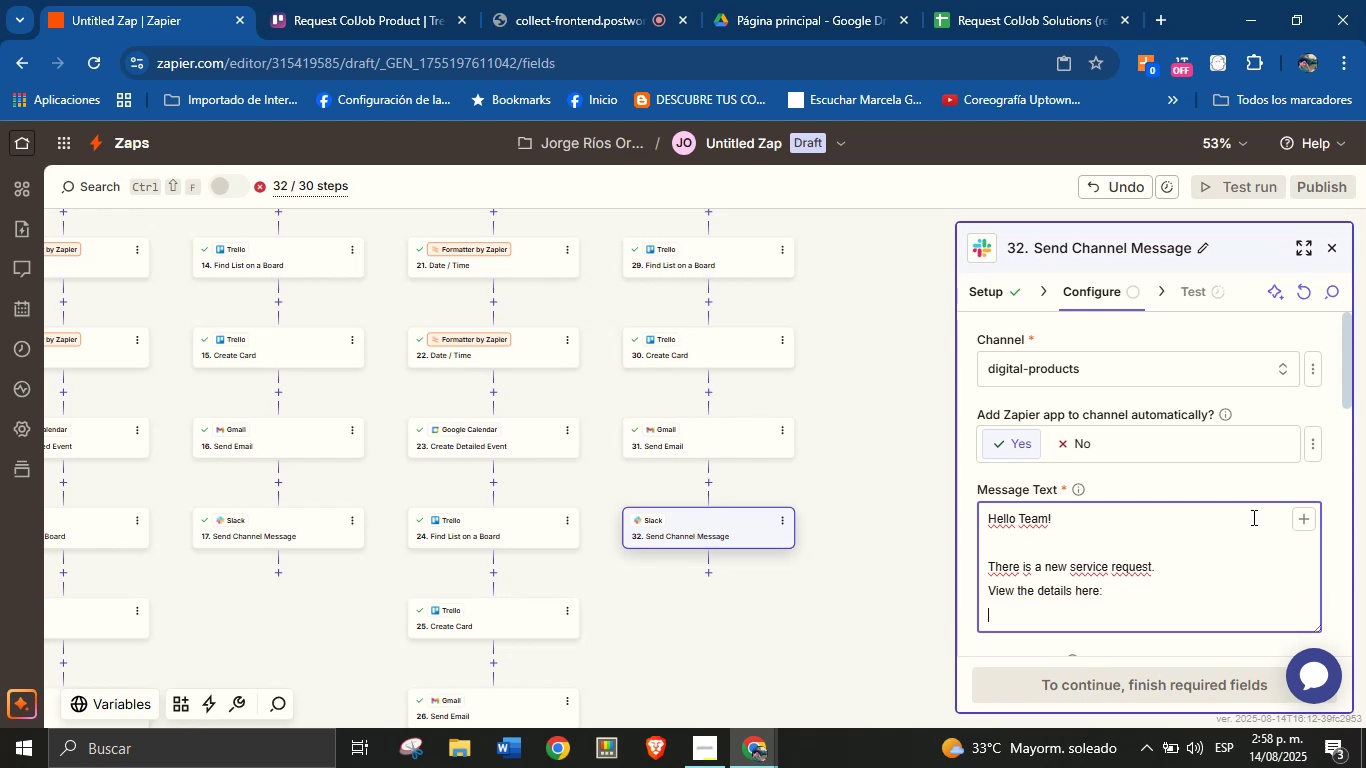 
 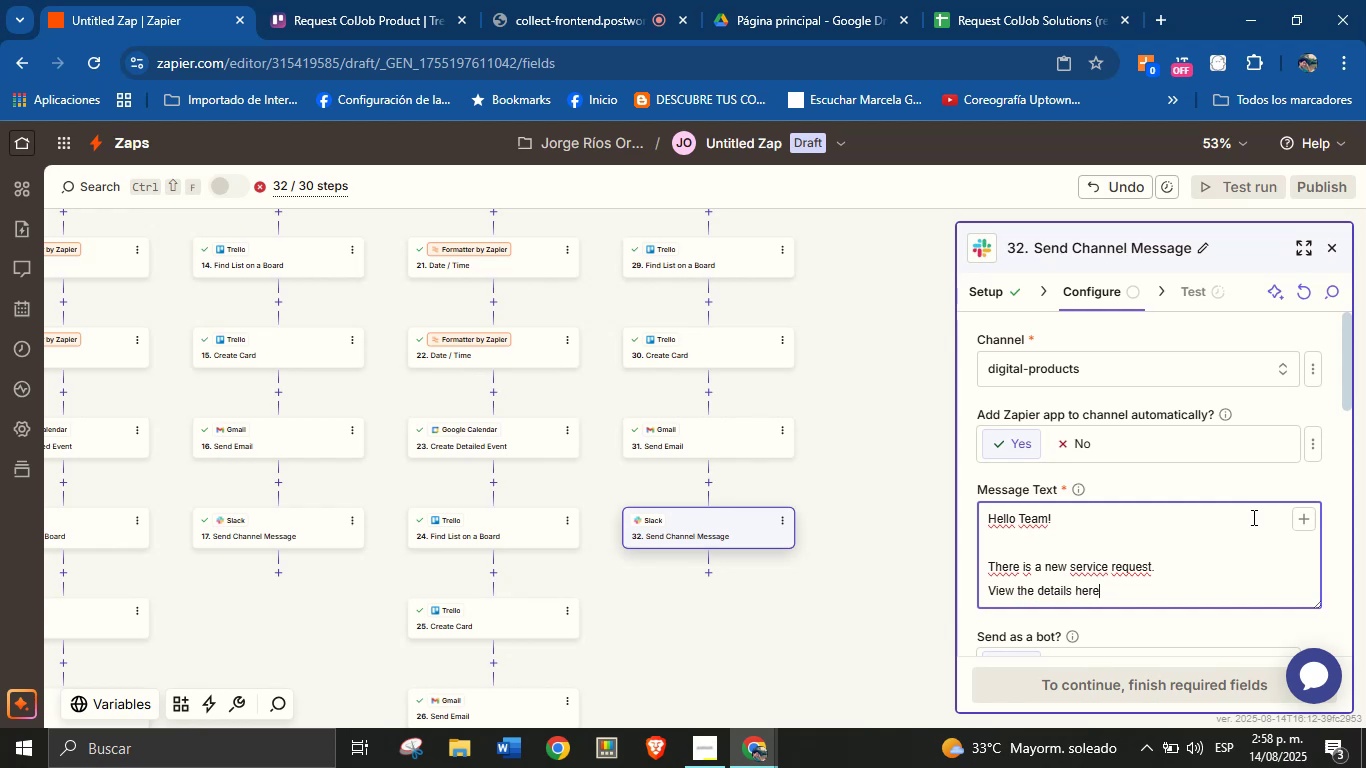 
key(Enter)
 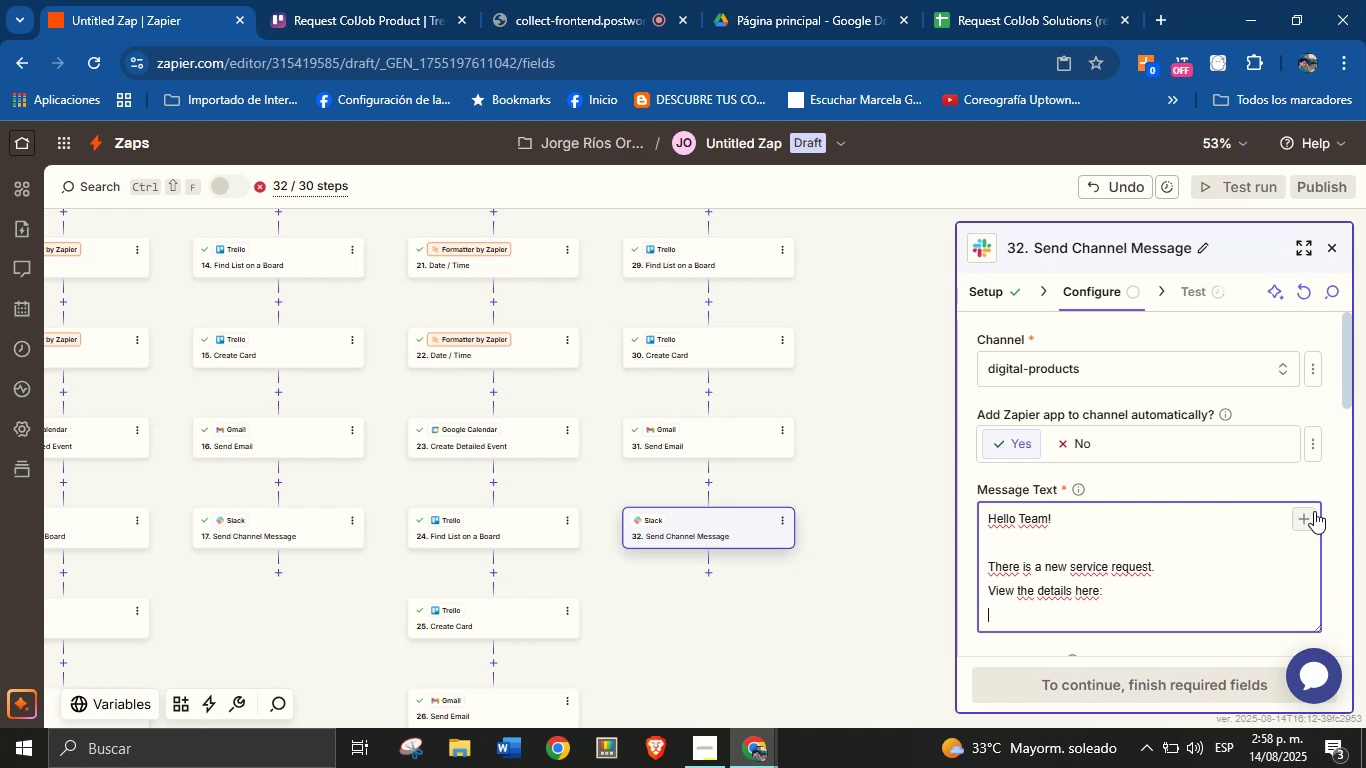 
left_click([1311, 511])
 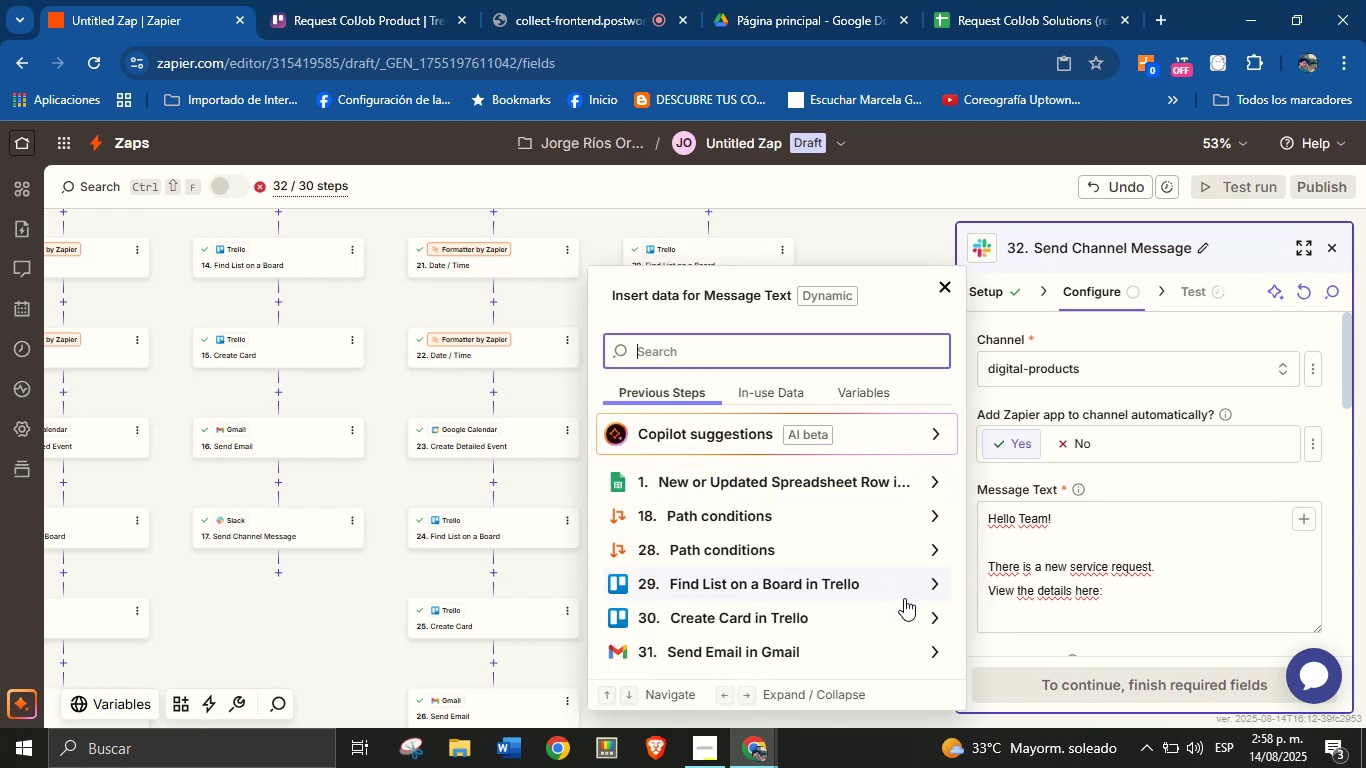 
left_click([927, 619])
 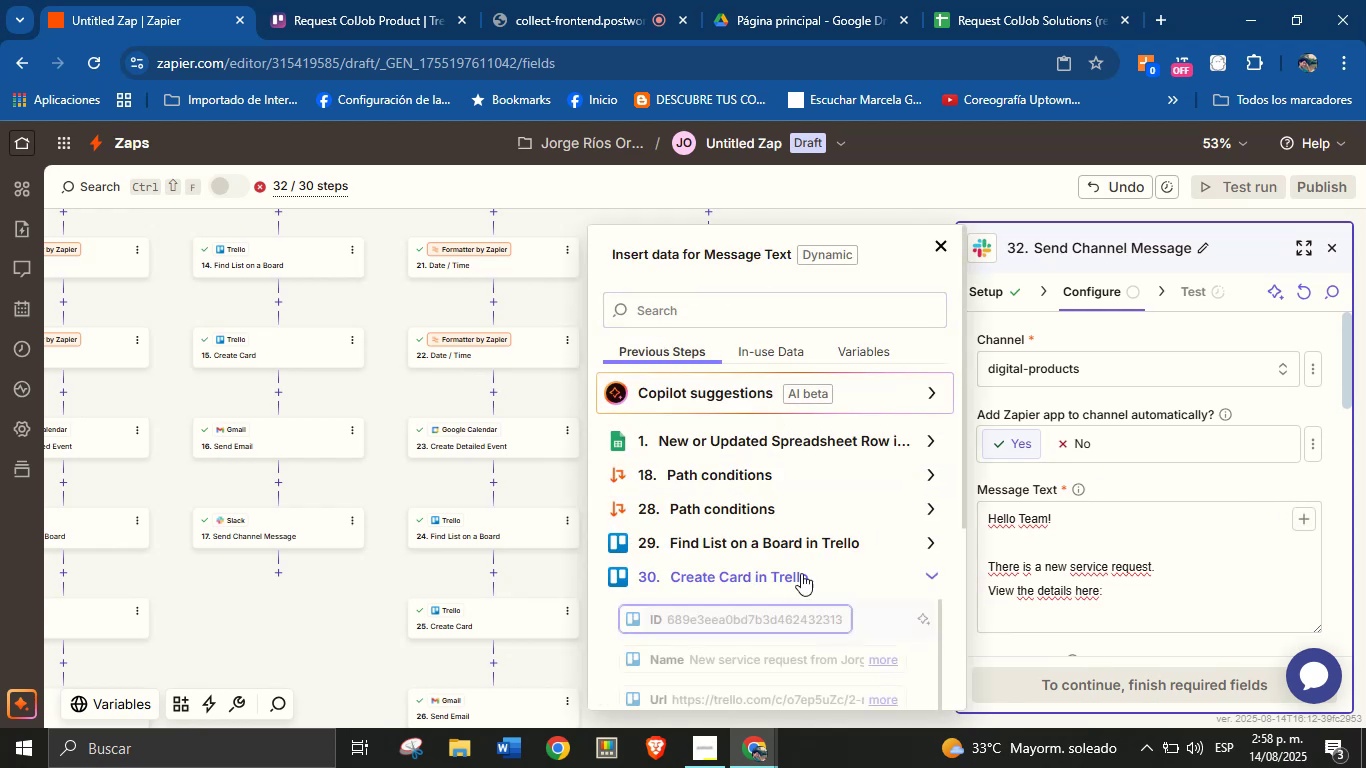 
scroll: coordinate [799, 561], scroll_direction: none, amount: 0.0
 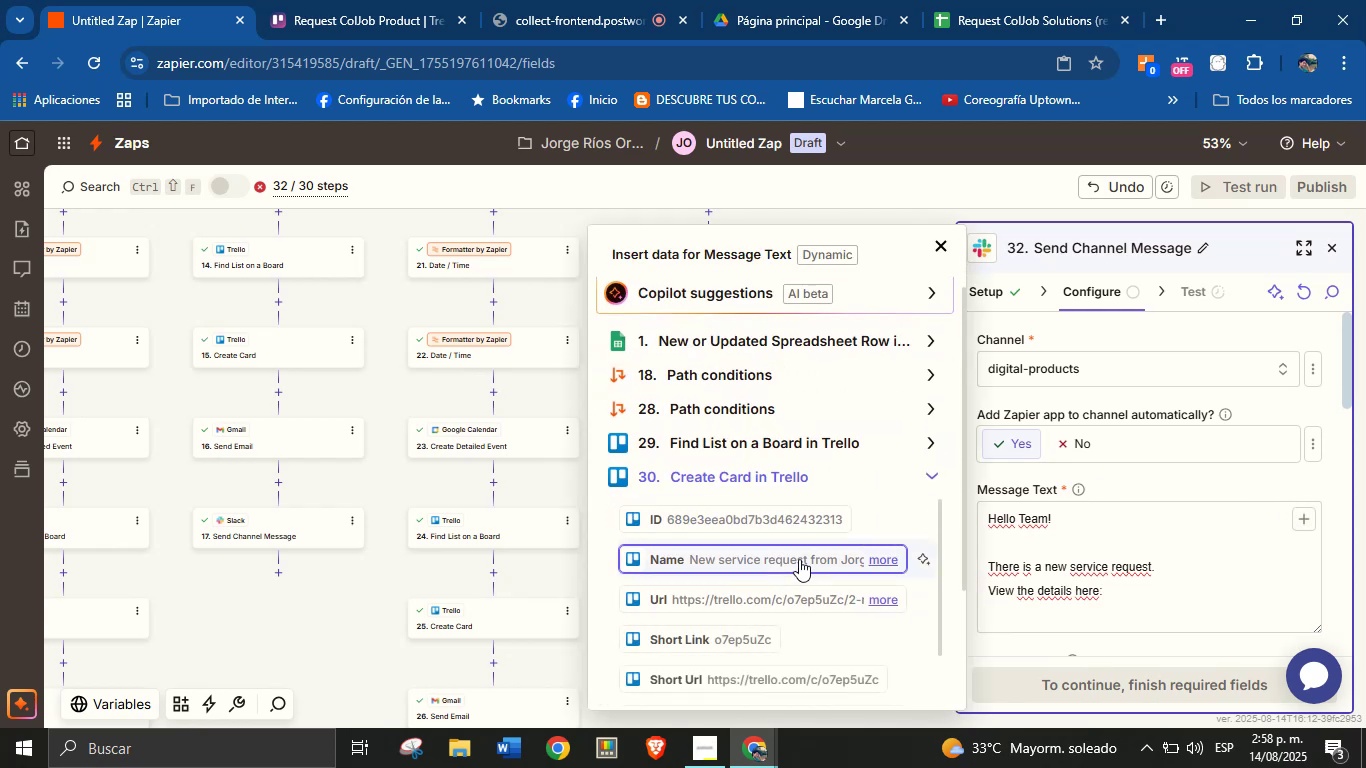 
scroll: coordinate [795, 554], scroll_direction: down, amount: 1.0
 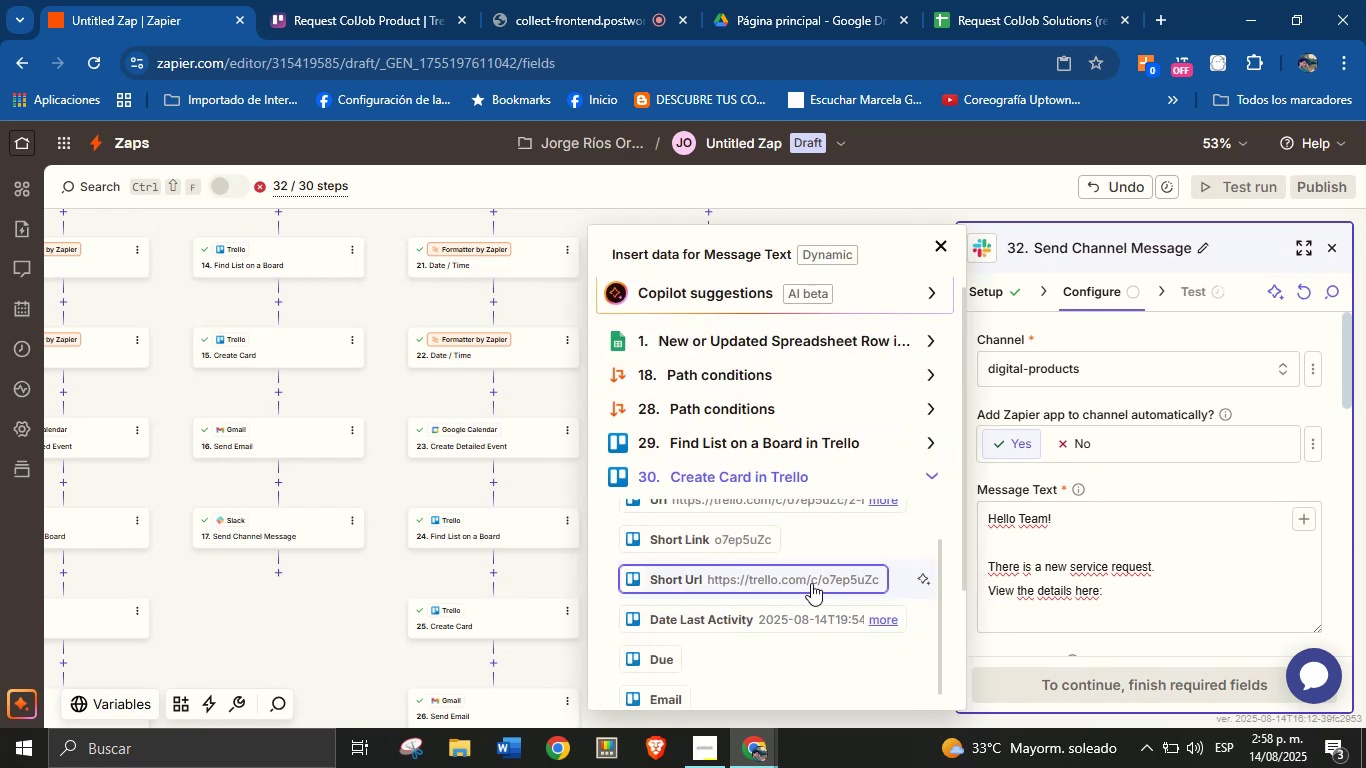 
left_click([811, 583])
 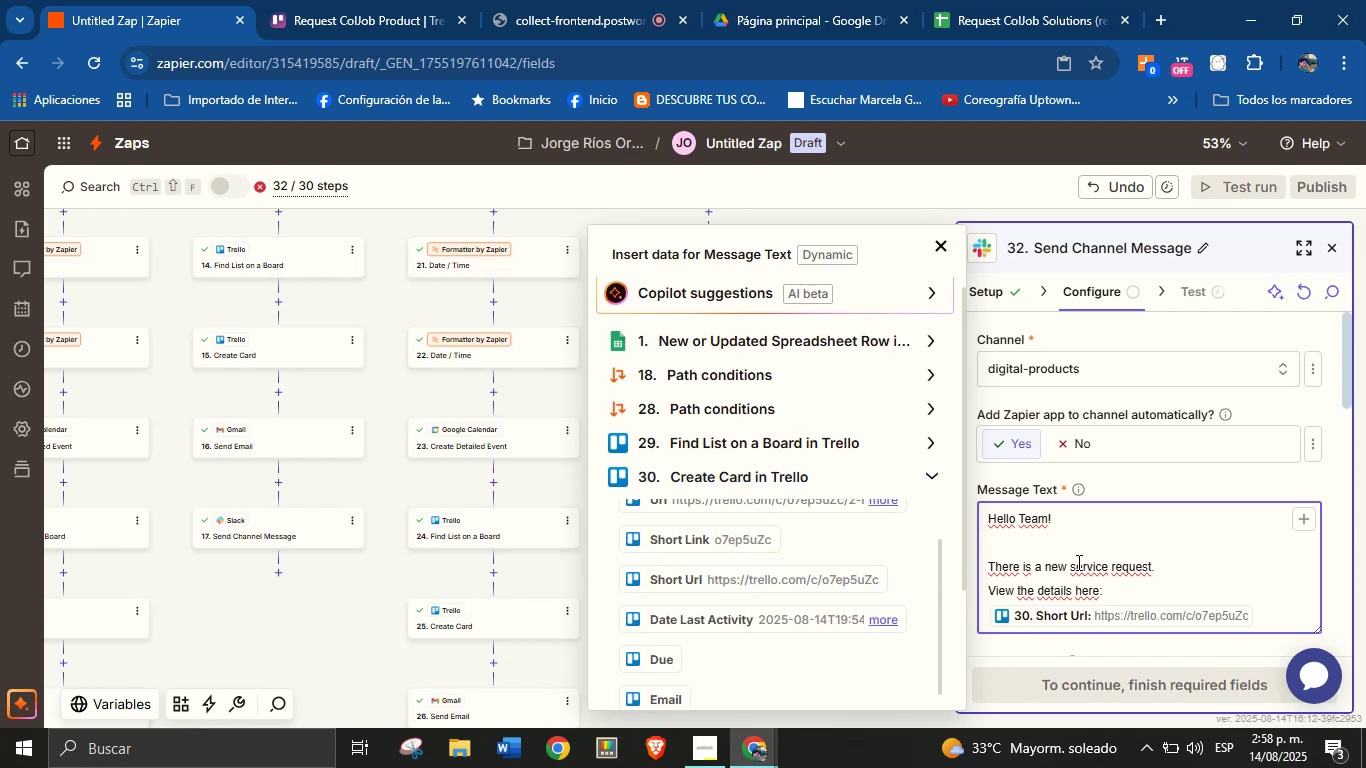 
key(Enter)
 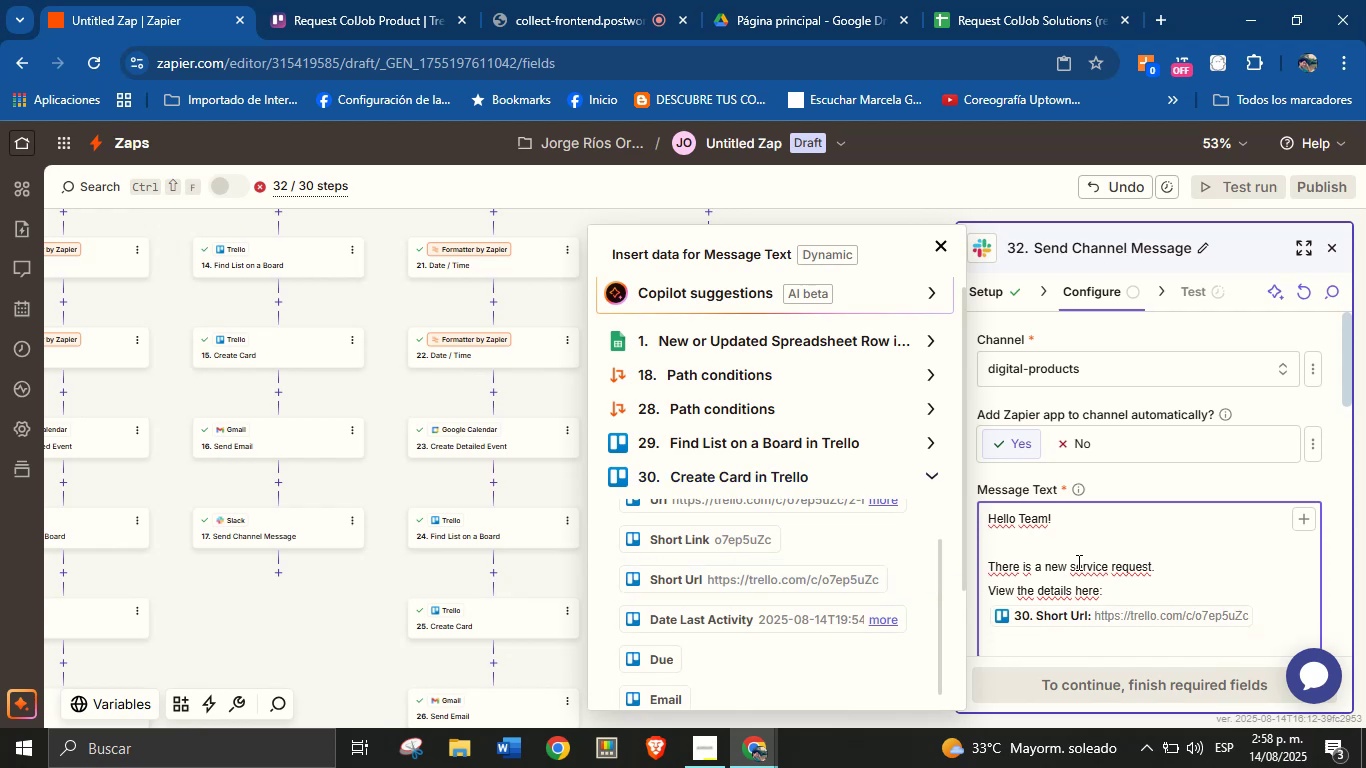 
left_click([1127, 494])
 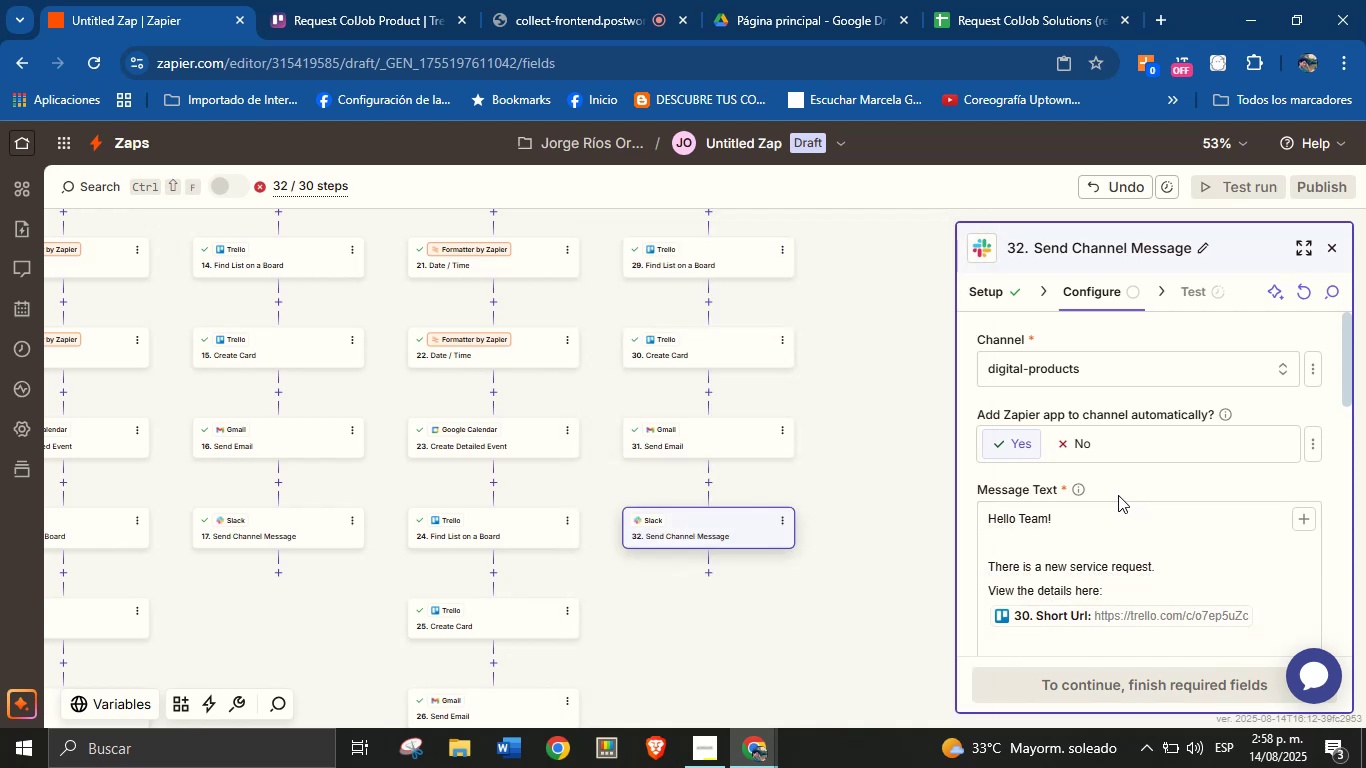 
scroll: coordinate [1131, 496], scroll_direction: none, amount: 0.0
 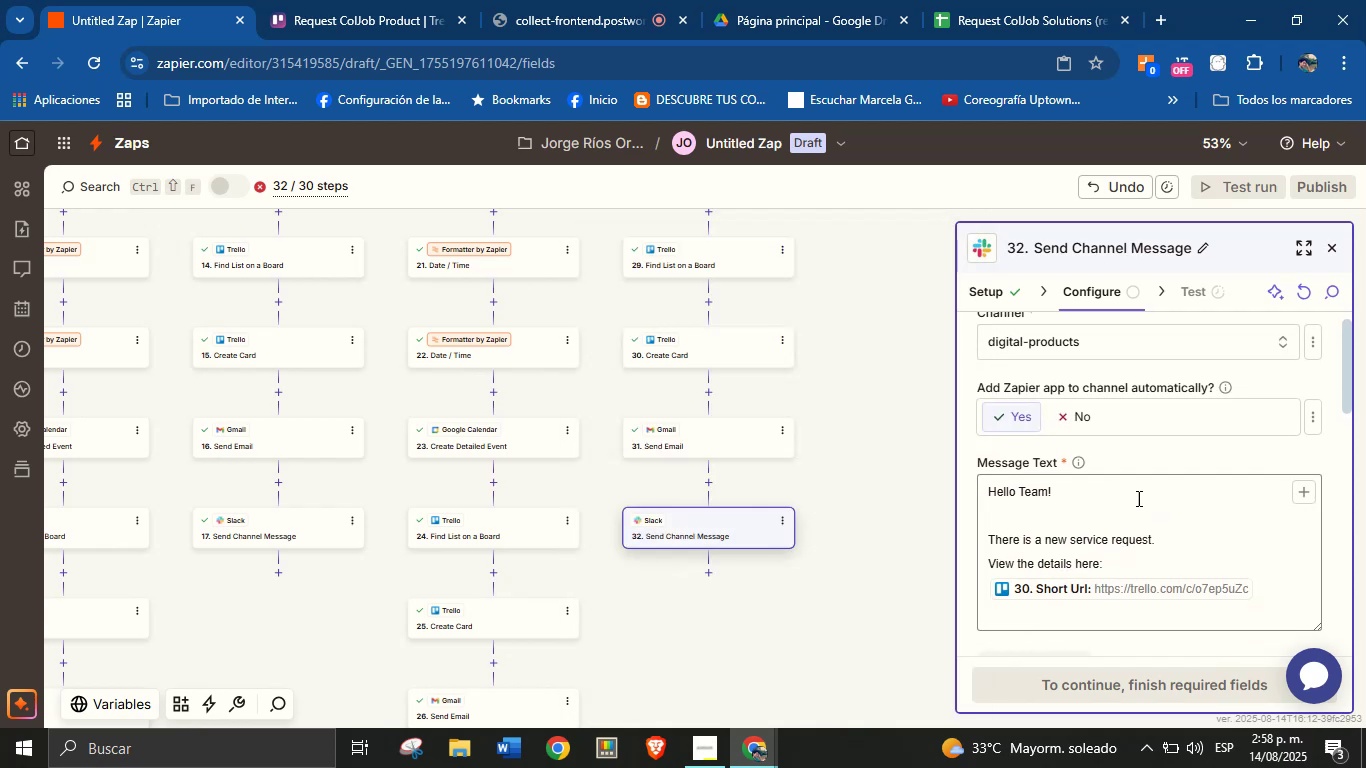 
scroll: coordinate [1150, 483], scroll_direction: down, amount: 2.0
 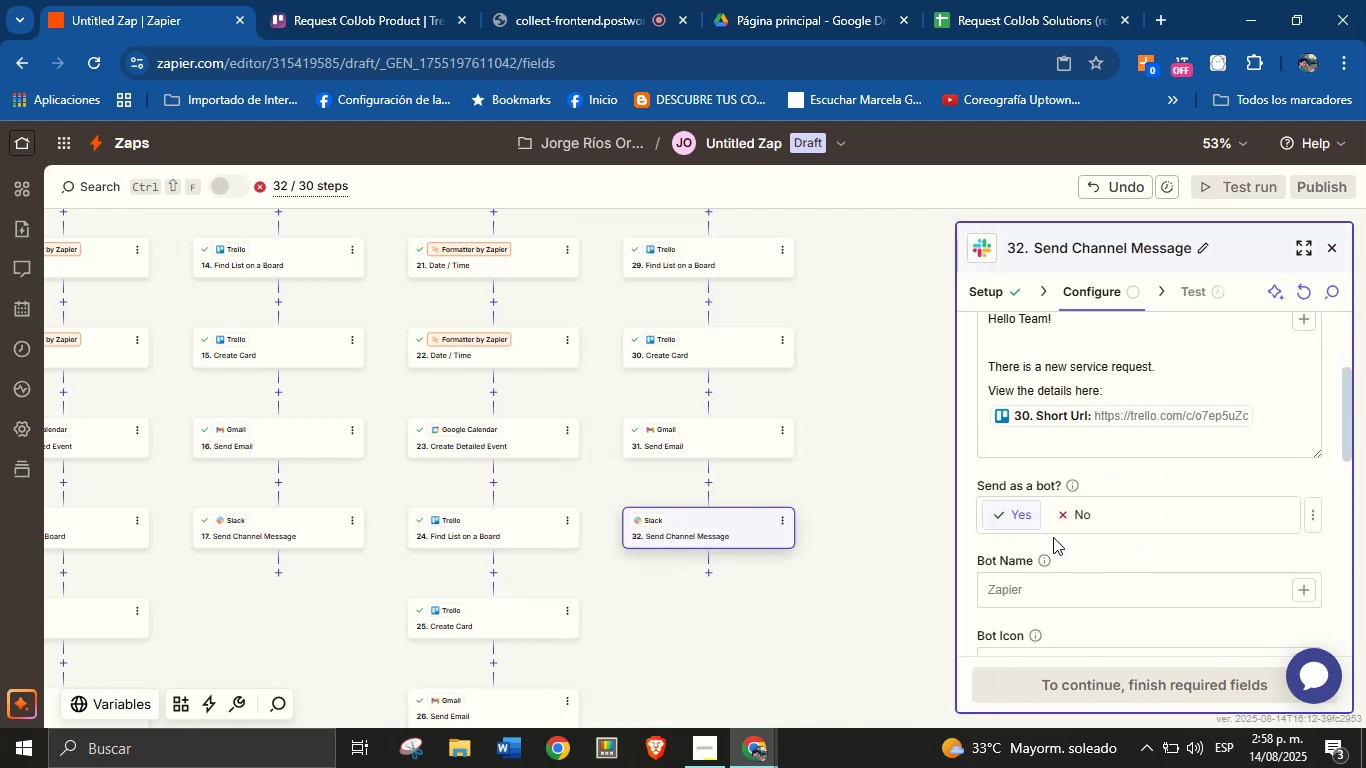 
left_click([1065, 589])
 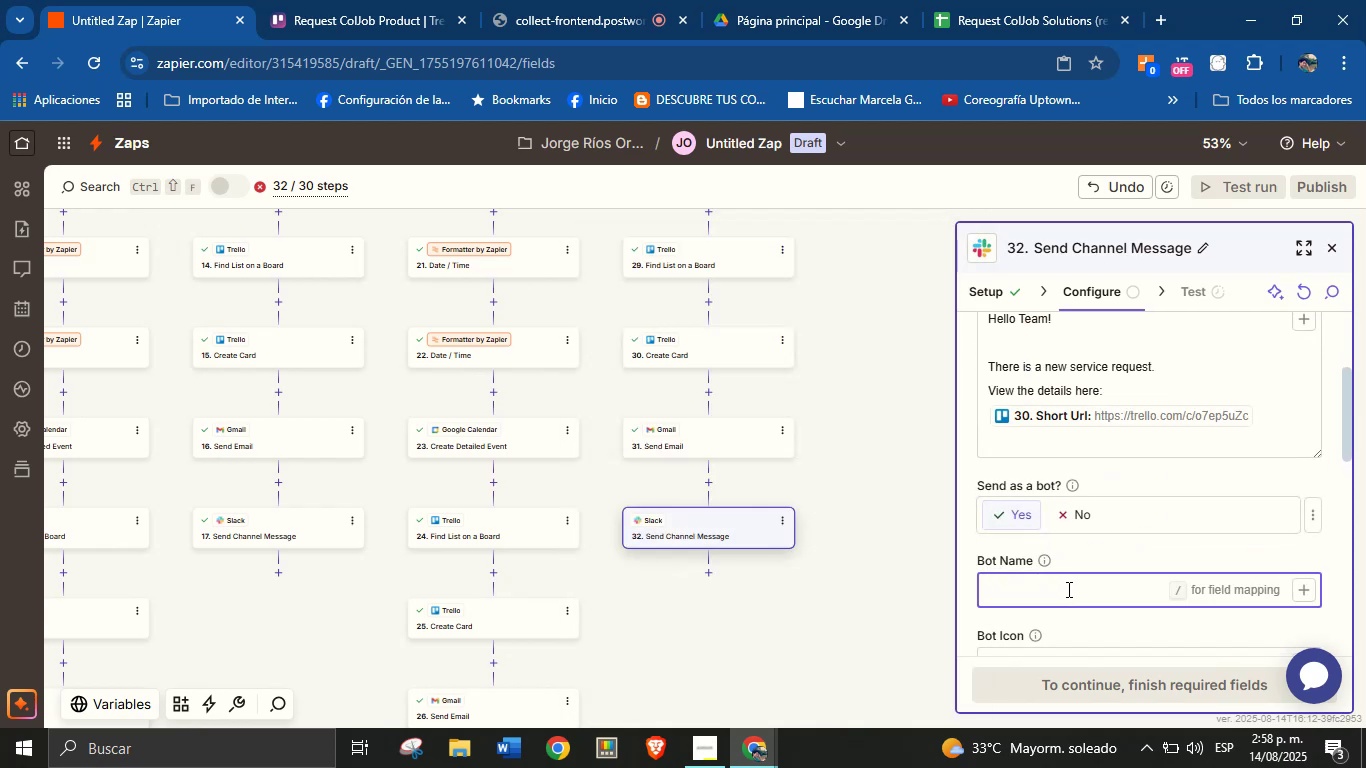 
type(Orenji from ColJob)
 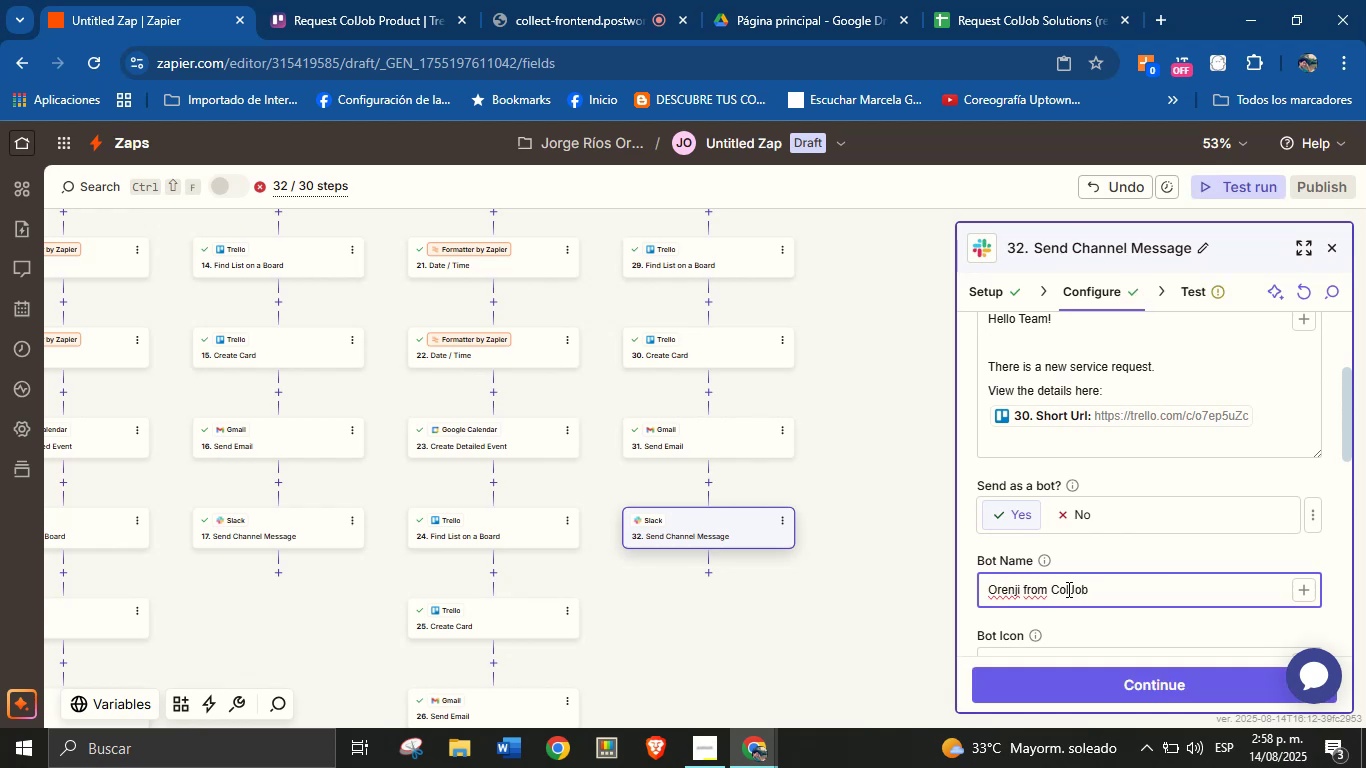 
left_click([1132, 553])
 